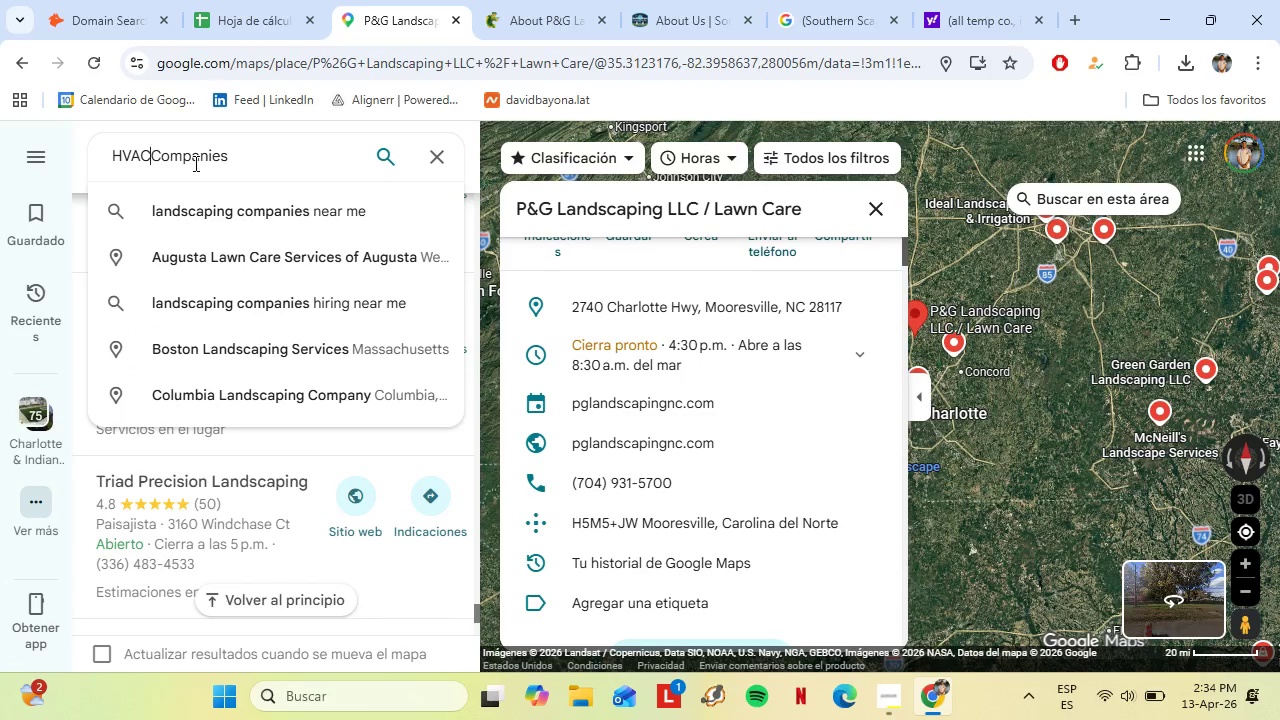 
key(Space)
 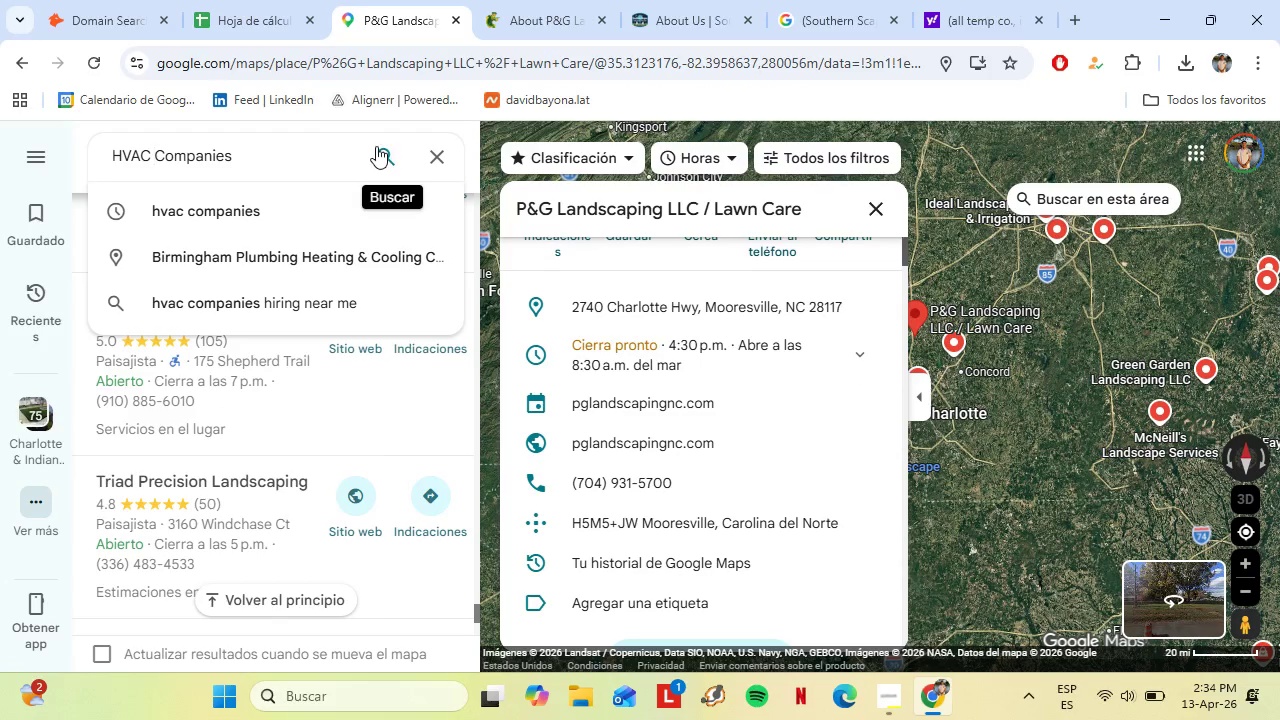 
key(Enter)
 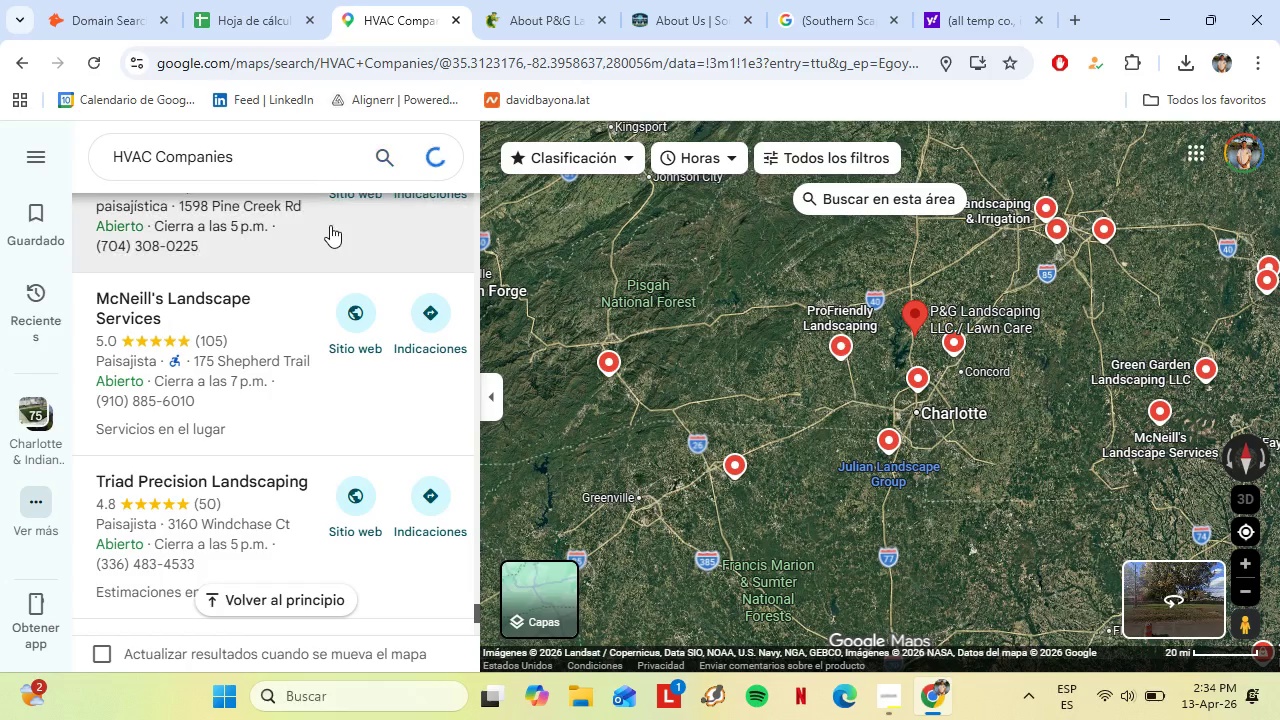 
mouse_move([309, 223])
 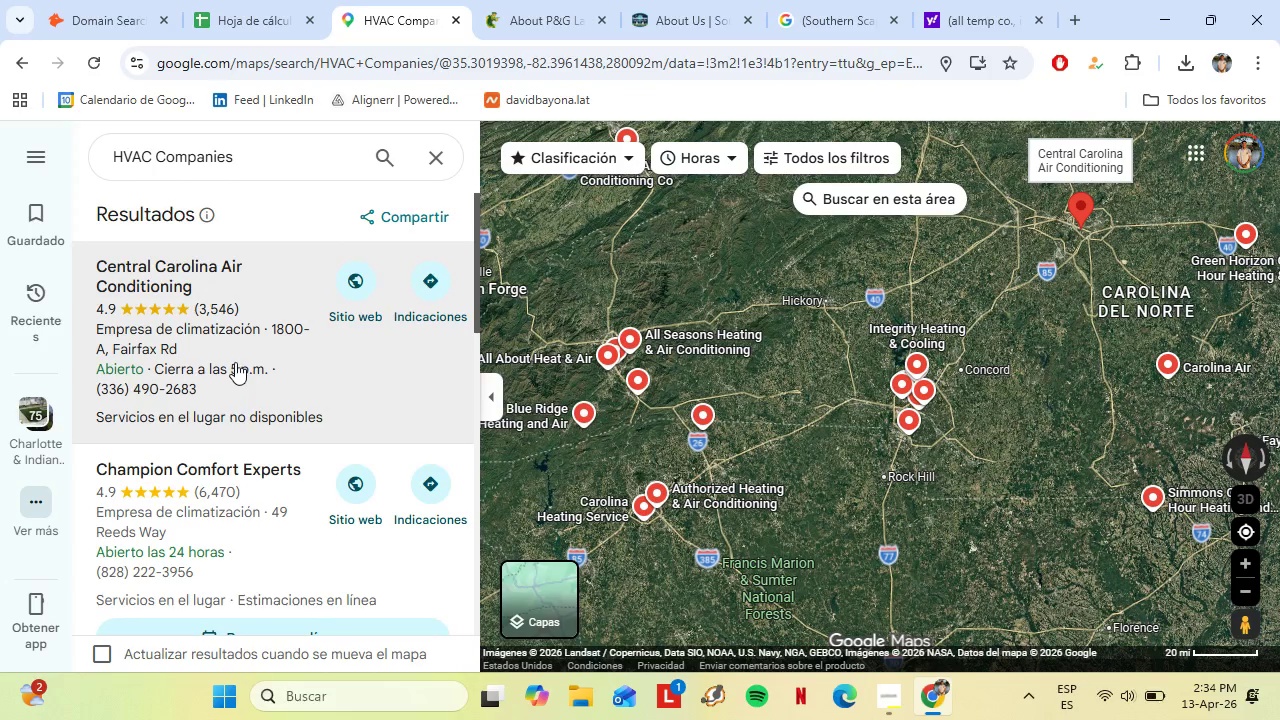 
scroll: coordinate [219, 298], scroll_direction: down, amount: 27.0
 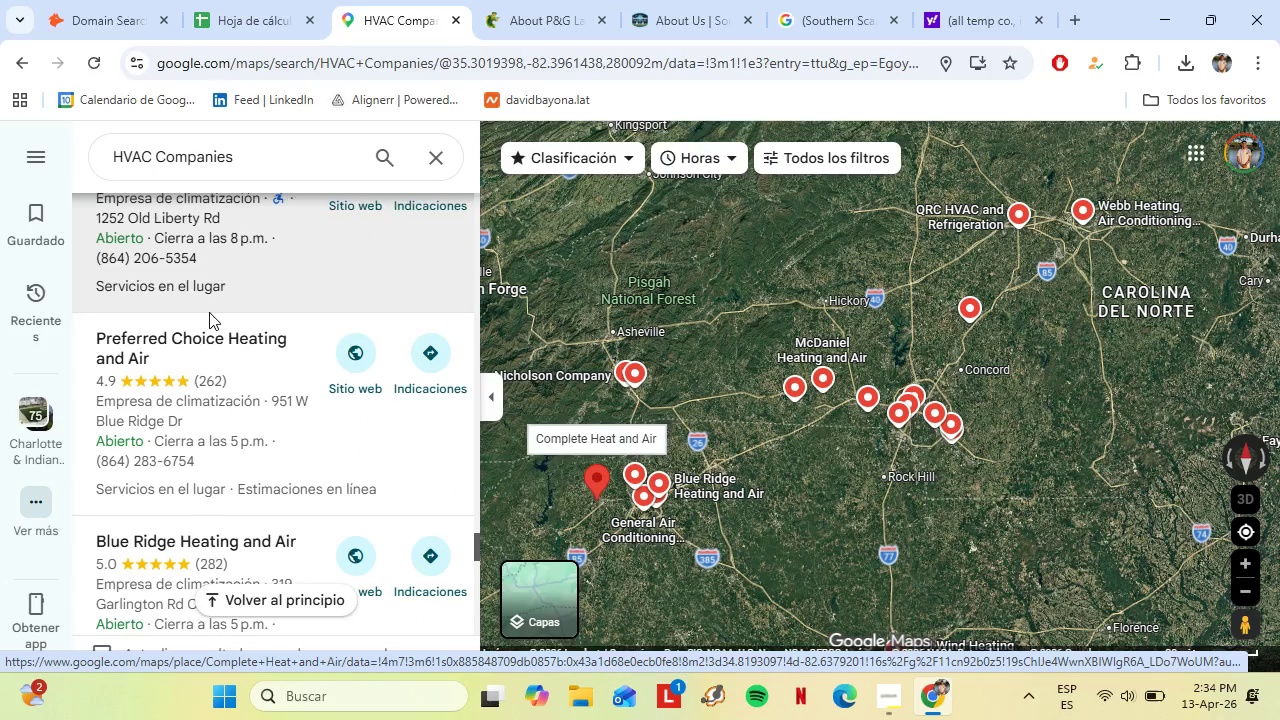 
scroll: coordinate [209, 312], scroll_direction: up, amount: 1.0
 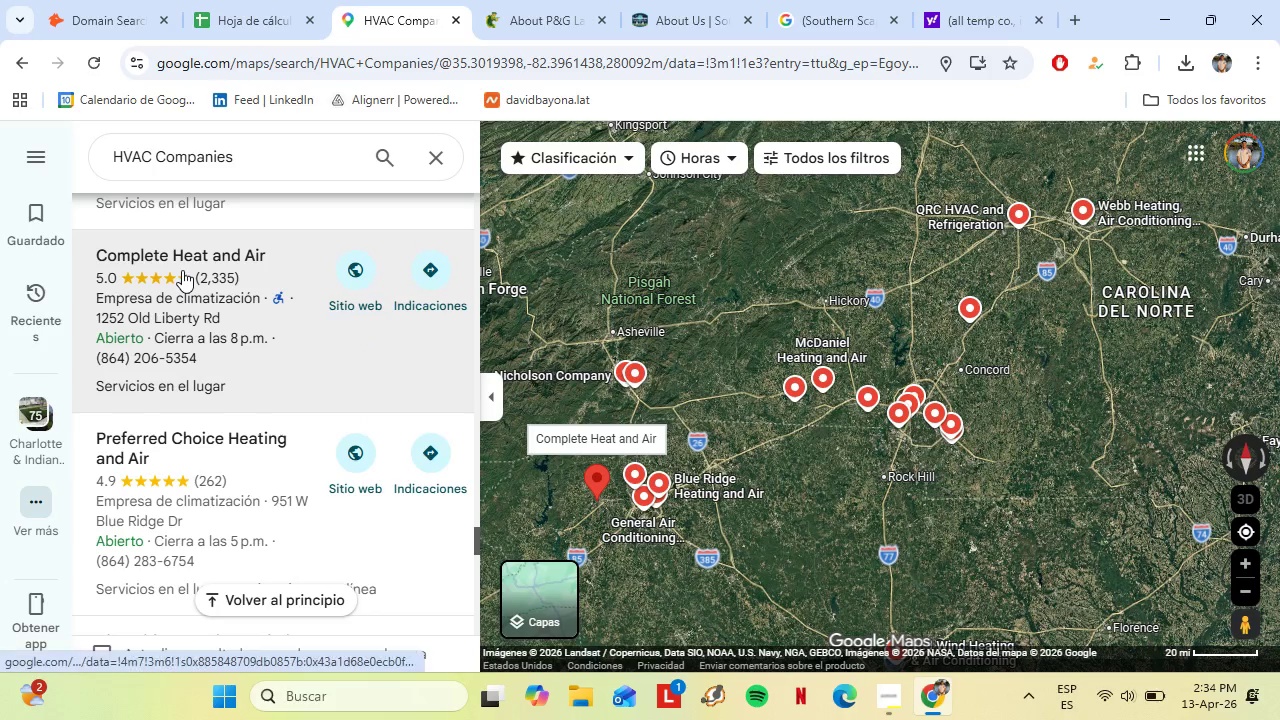 
left_click([182, 270])
 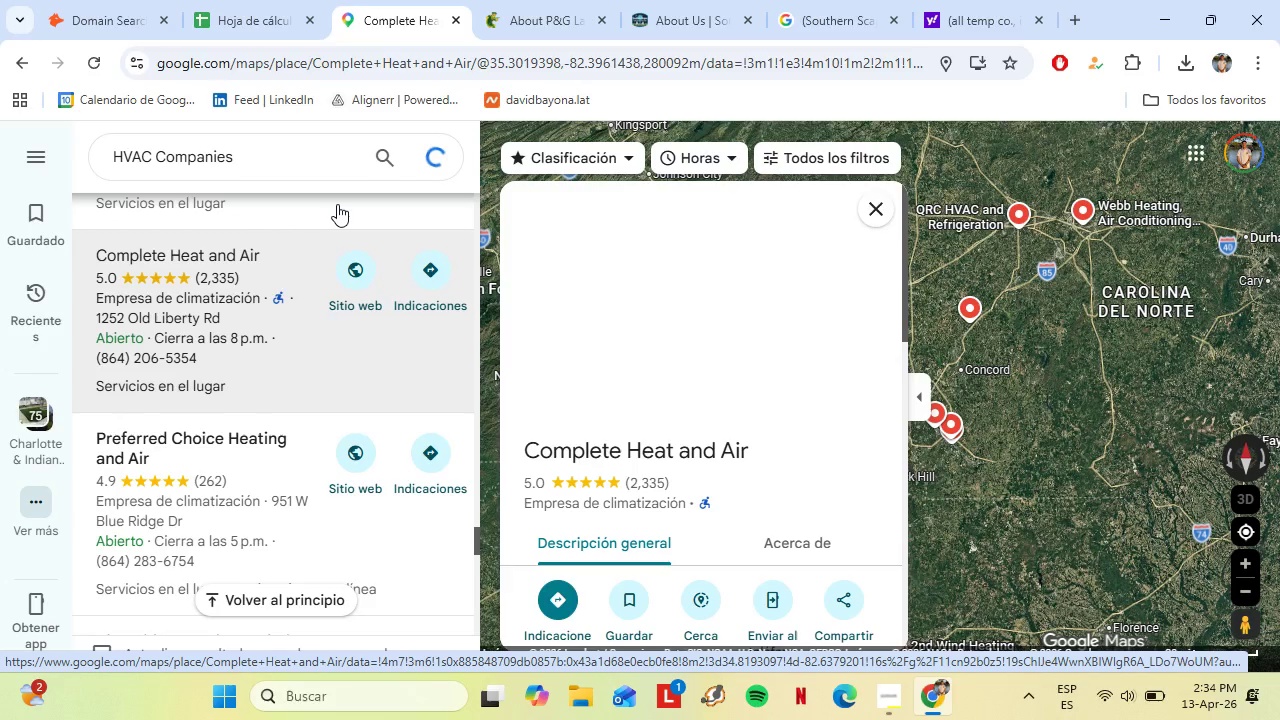 
mouse_move([681, 429])
 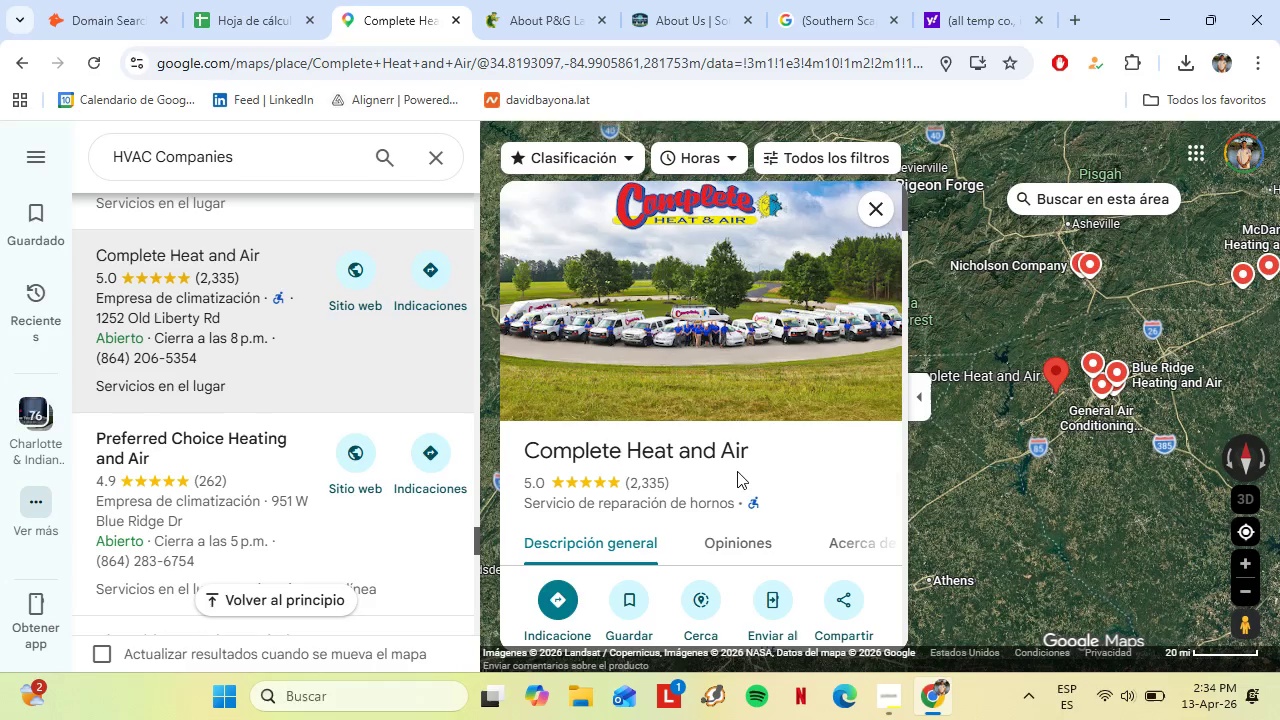 
scroll: coordinate [709, 468], scroll_direction: down, amount: 5.0
 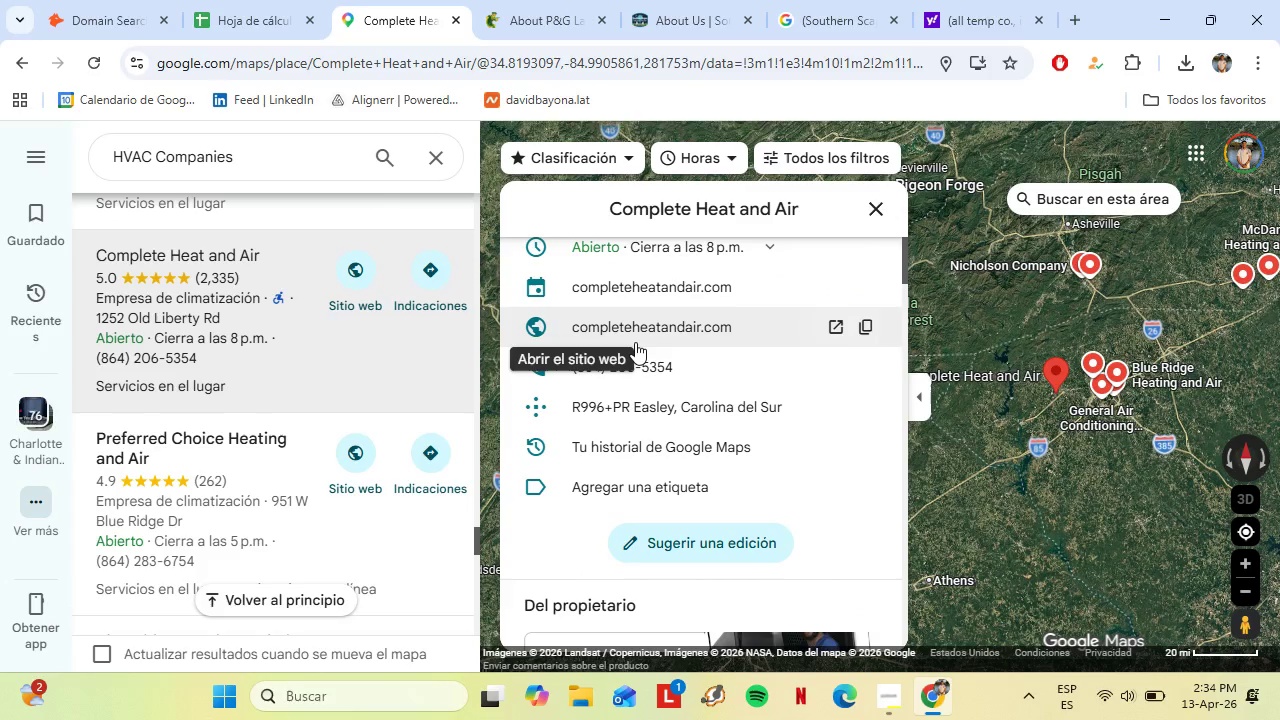 
left_click([634, 334])
 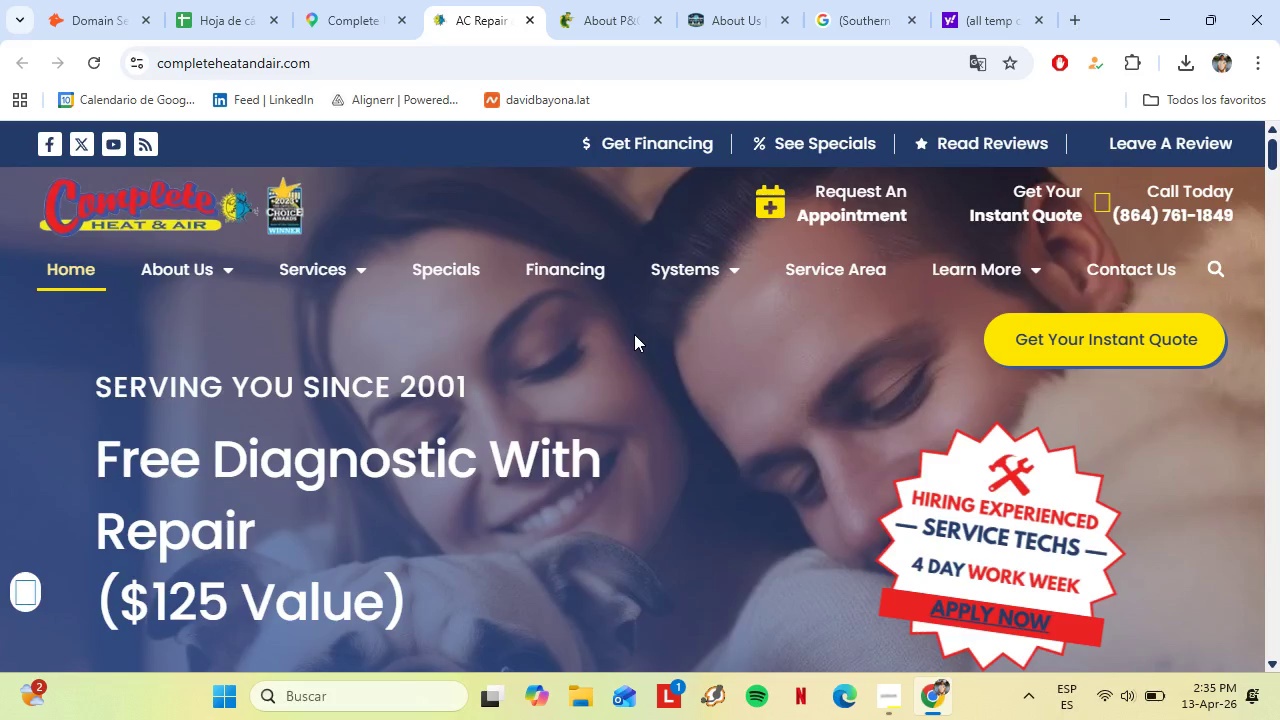 
wait(16.84)
 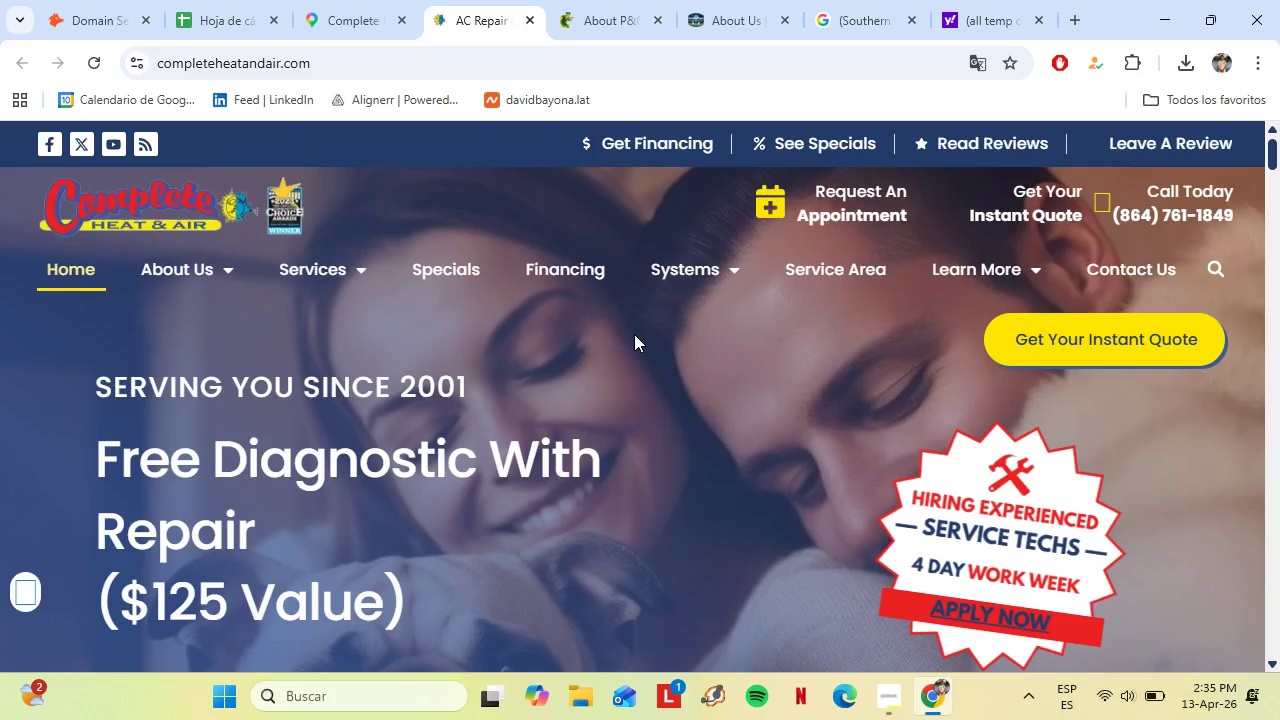 
mouse_move([918, 246])
 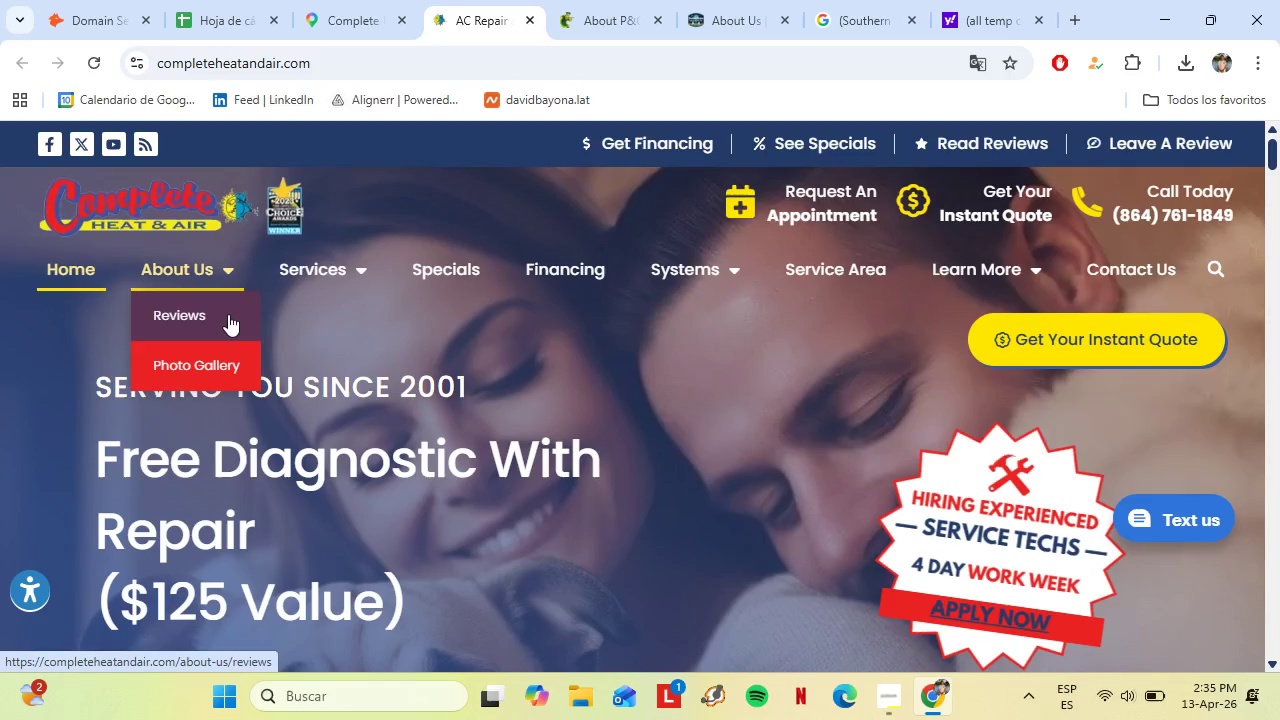 
left_click([191, 276])
 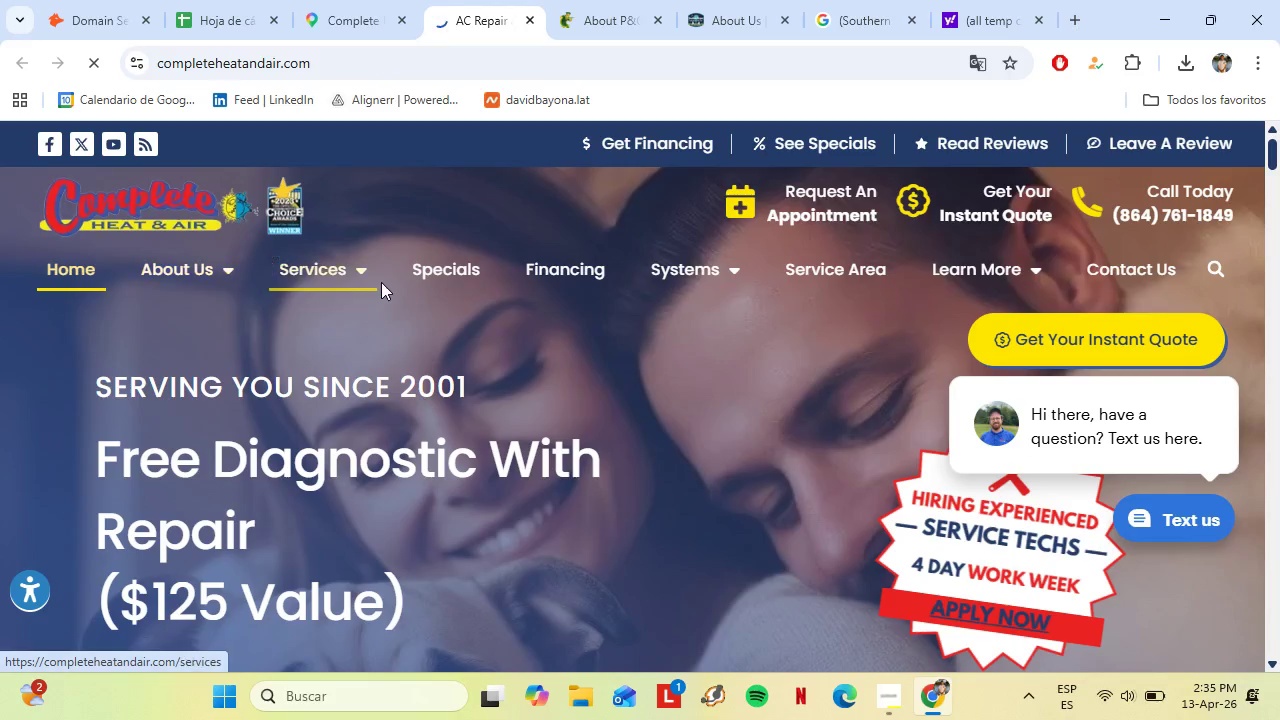 
left_click([344, 0])
 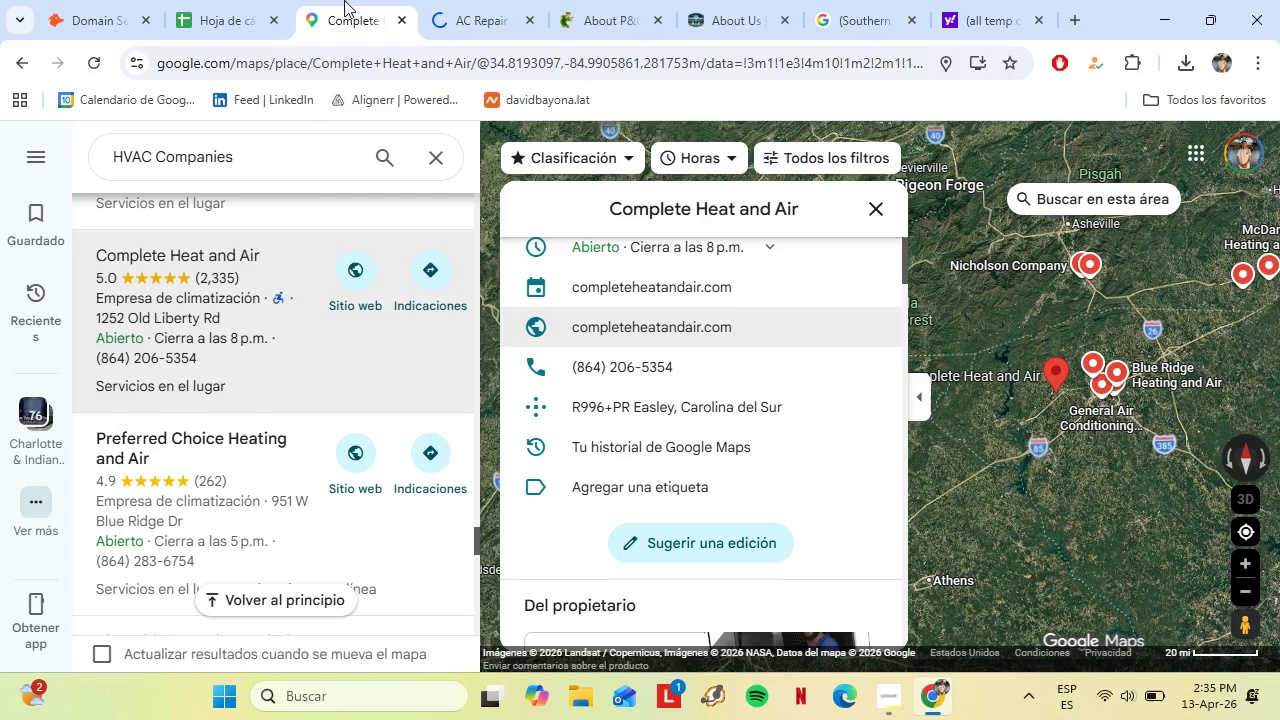 
left_click([686, 203])
 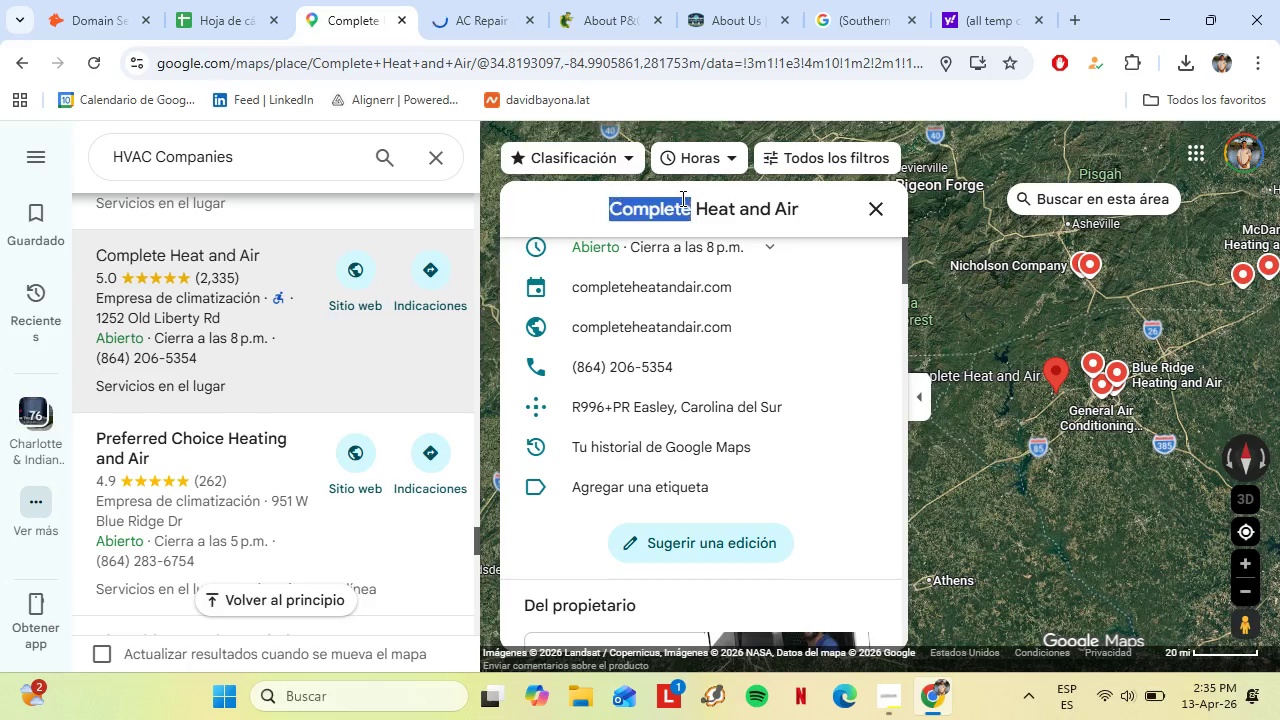 
triple_click([681, 198])
 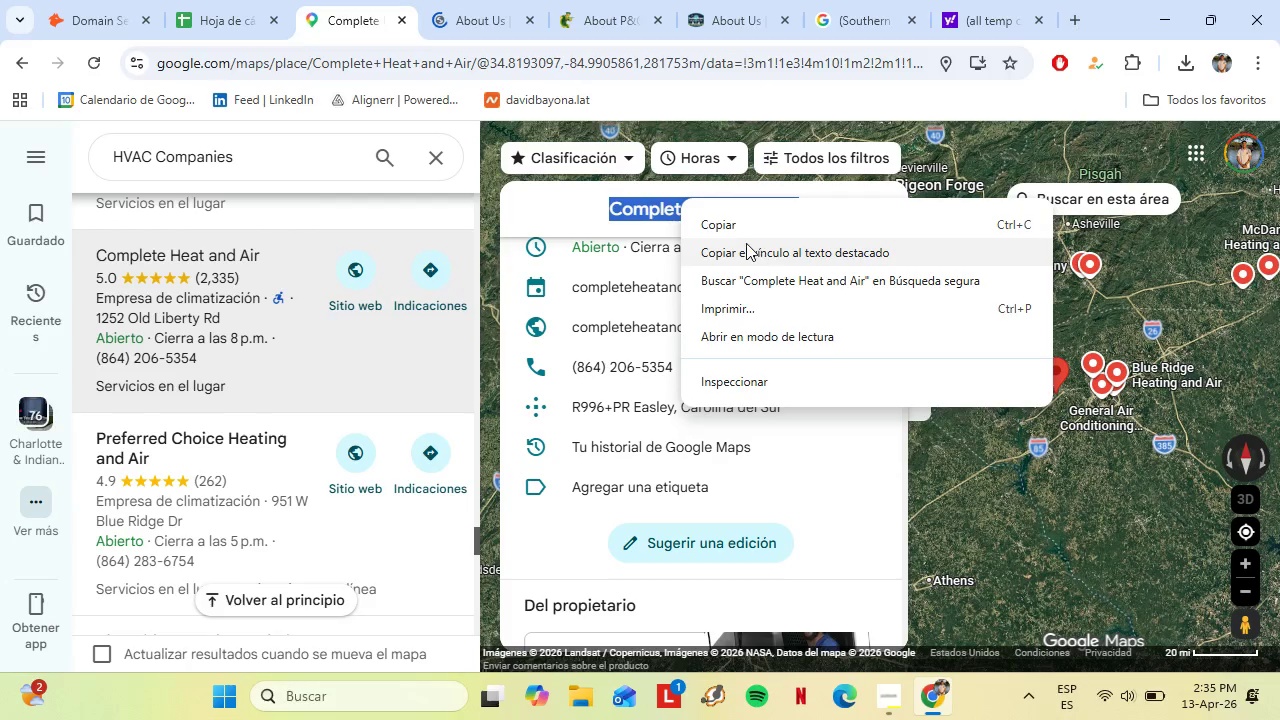 
left_click([736, 227])
 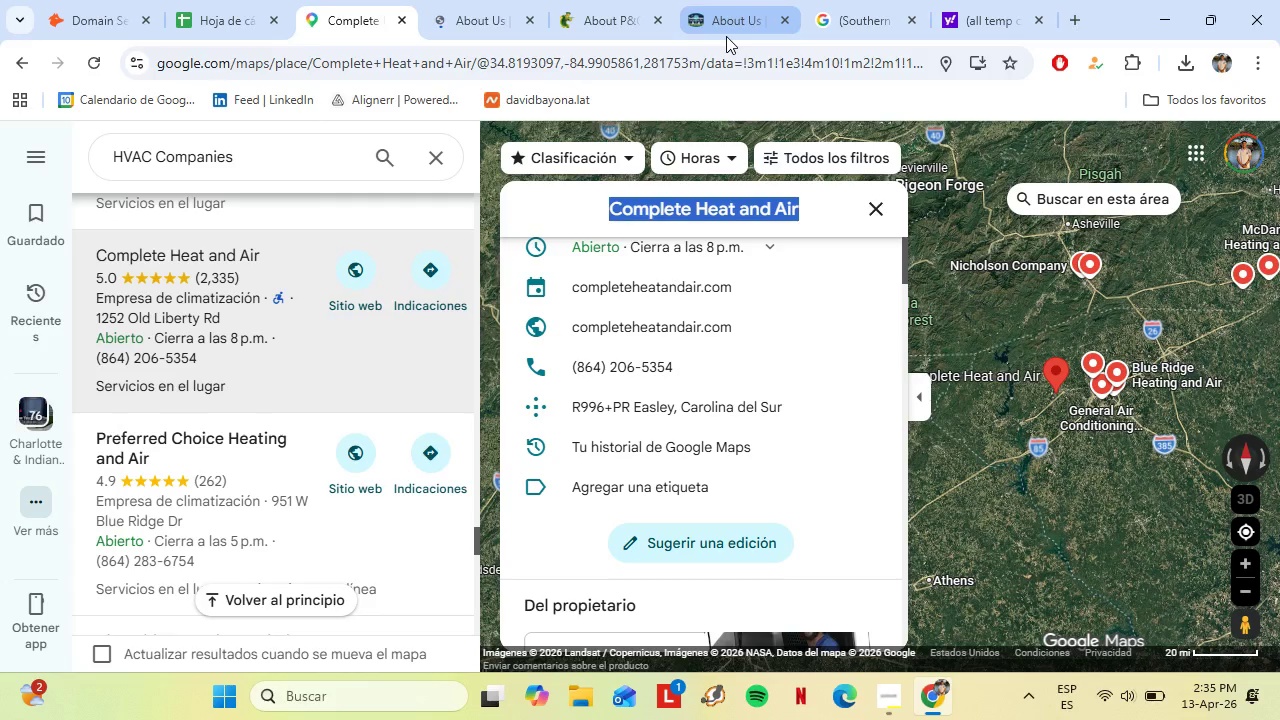 
left_click([726, 36])
 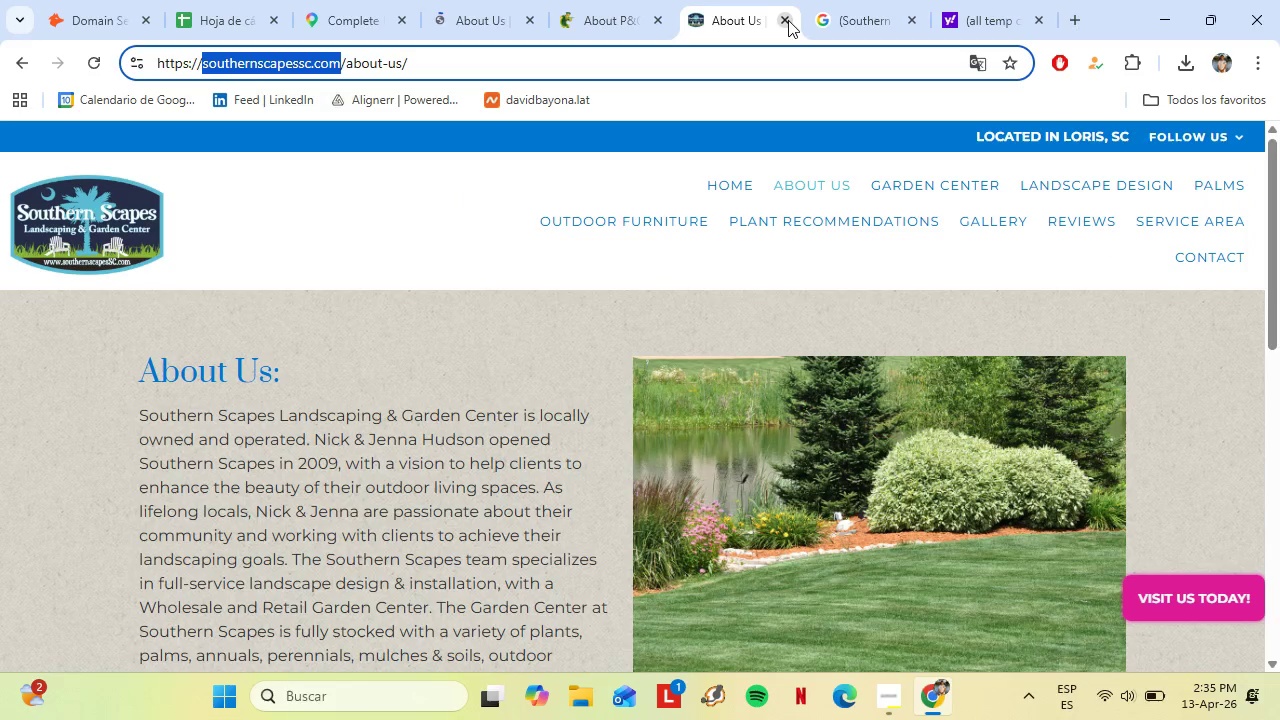 
left_click([788, 20])
 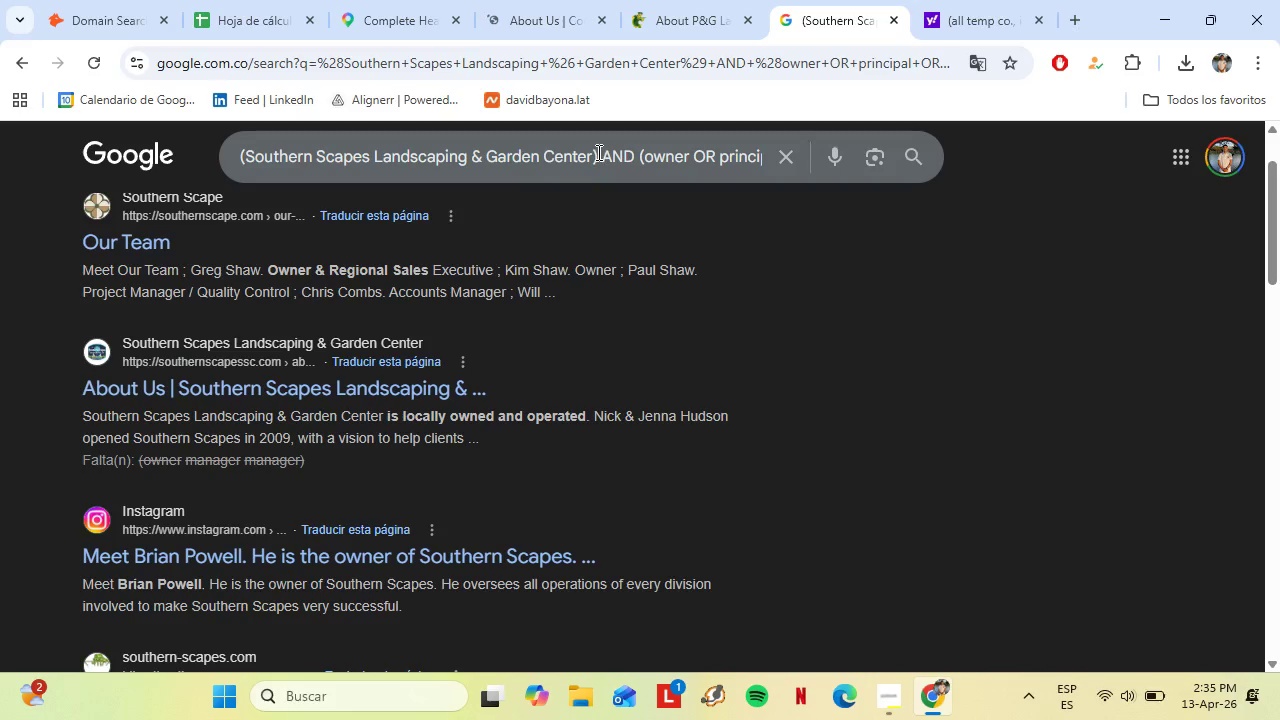 
left_click_drag(start_coordinate=[593, 153], to_coordinate=[248, 154])
 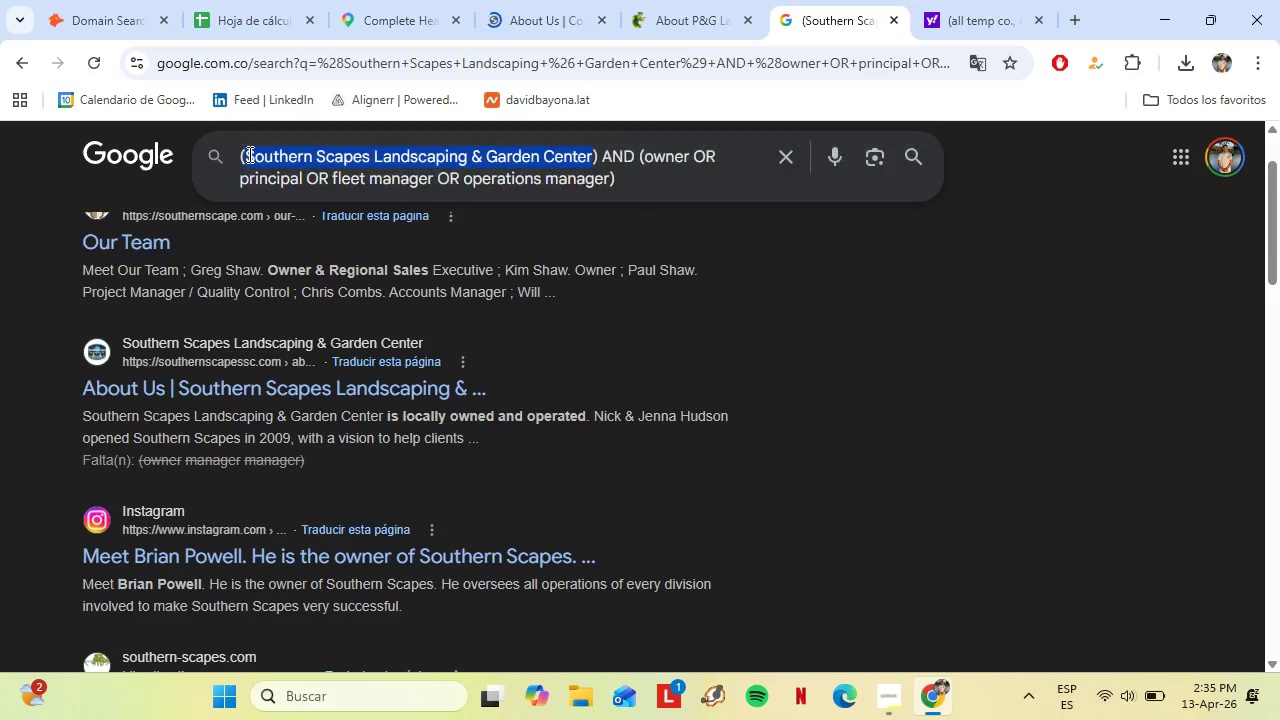 
right_click([248, 154])
 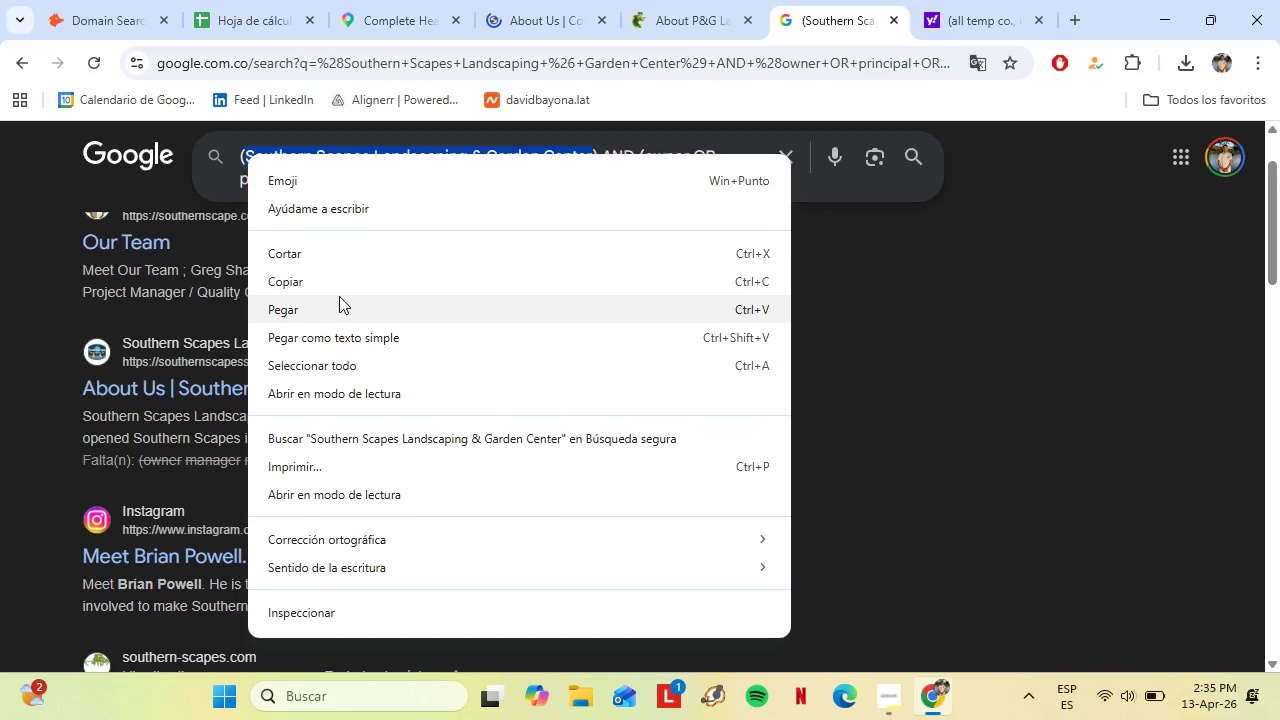 
left_click([339, 296])
 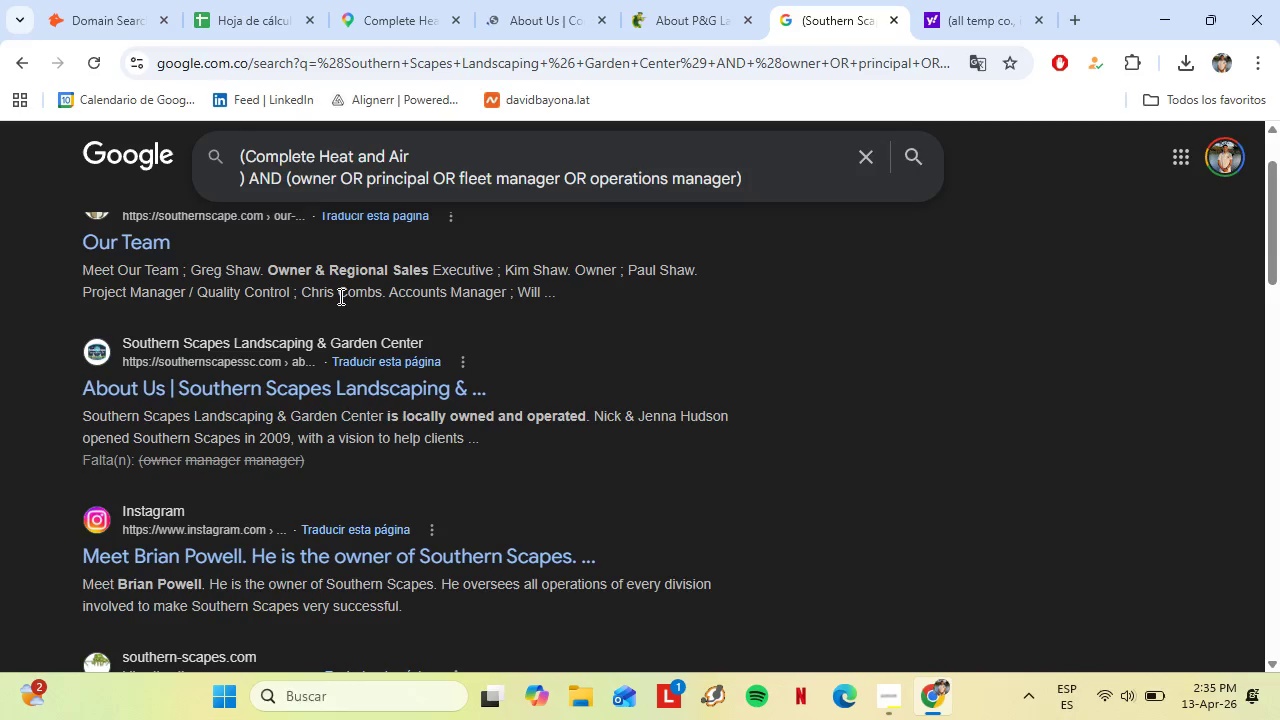 
key(Backspace)
 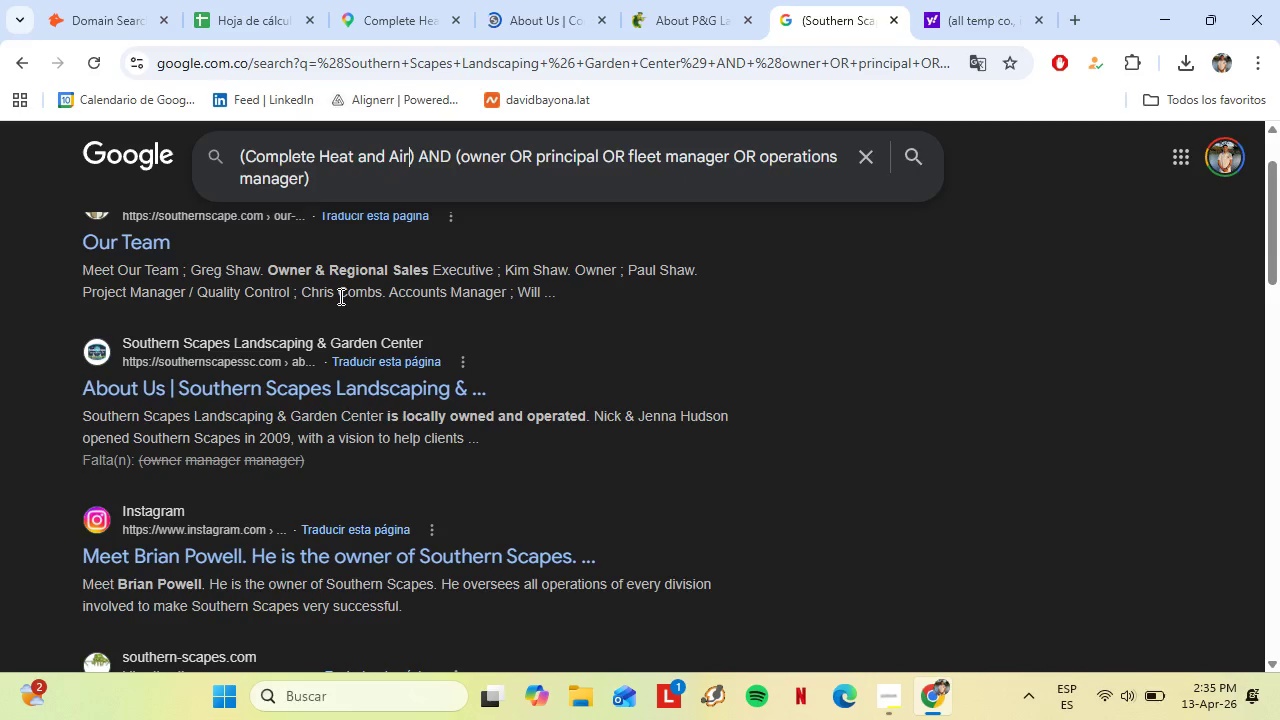 
key(Enter)
 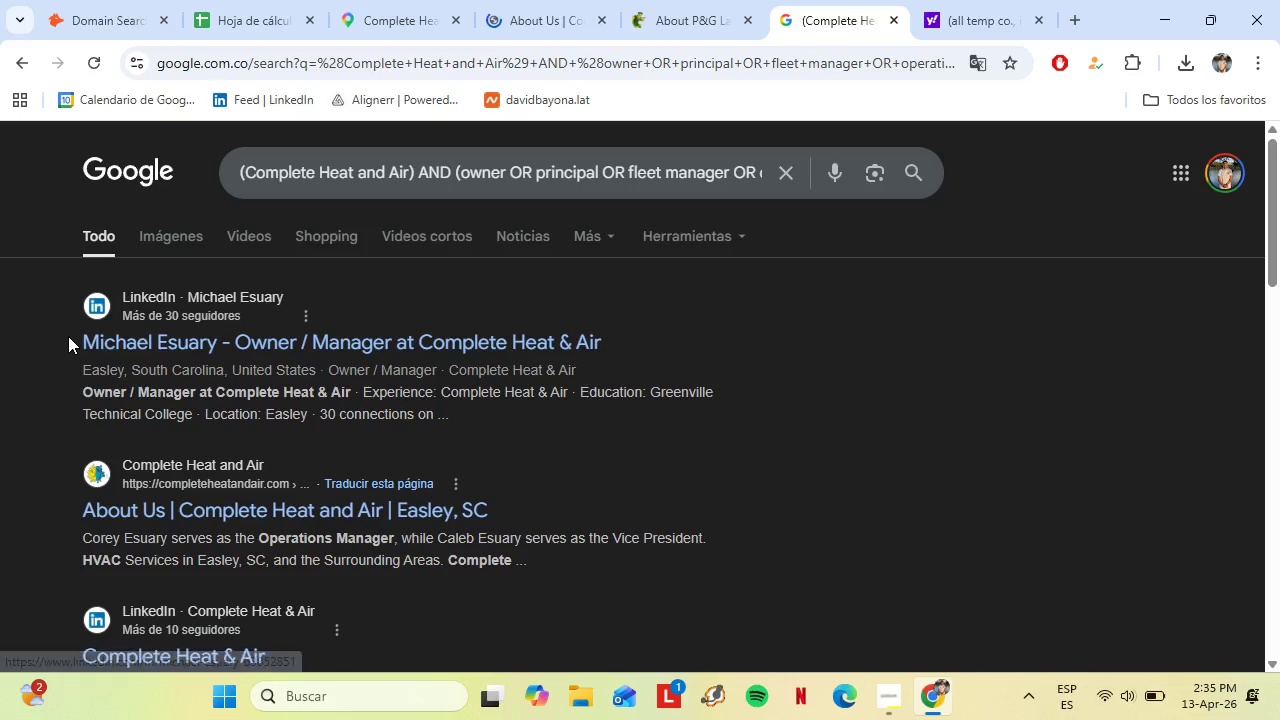 
wait(6.94)
 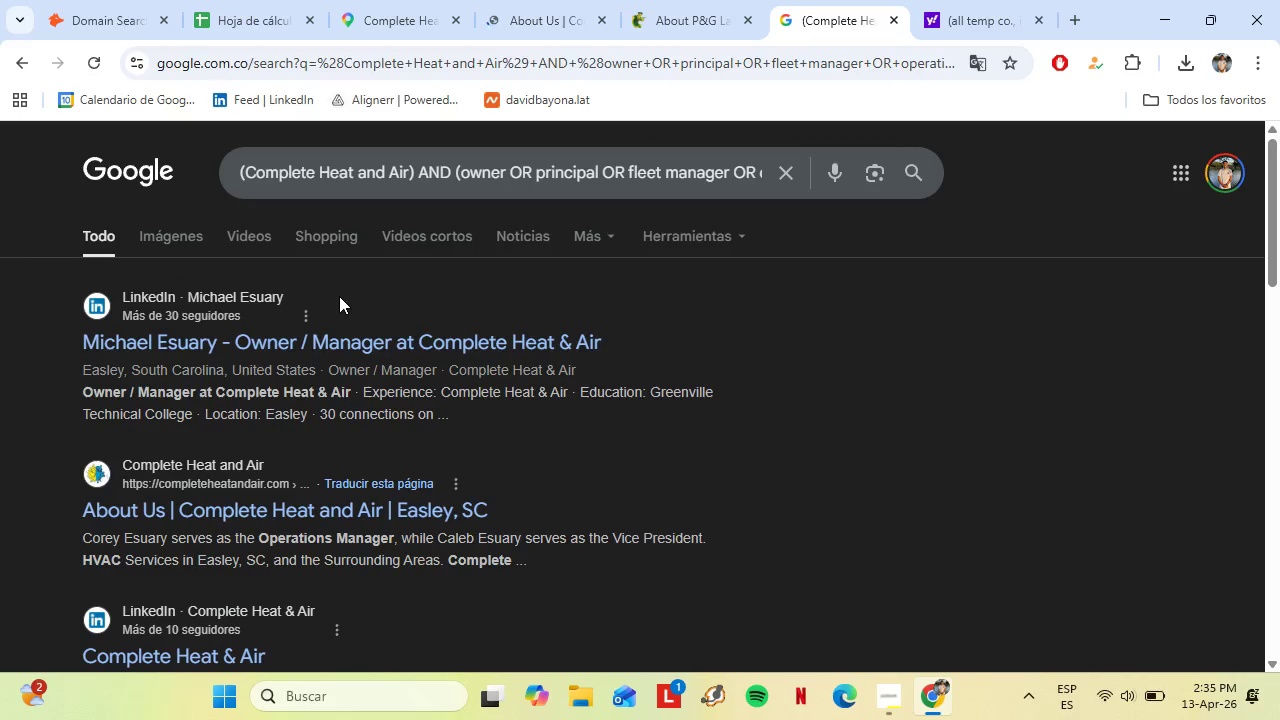 
right_click([109, 337])
 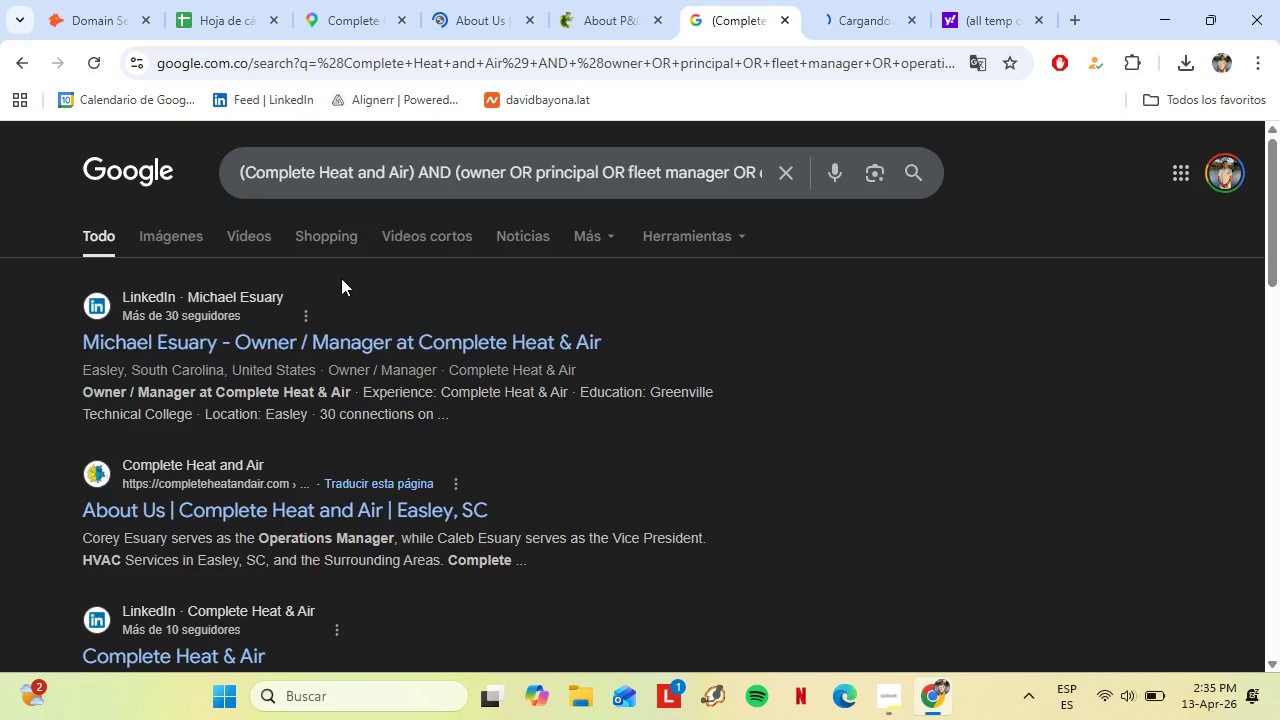 
left_click([622, 0])
 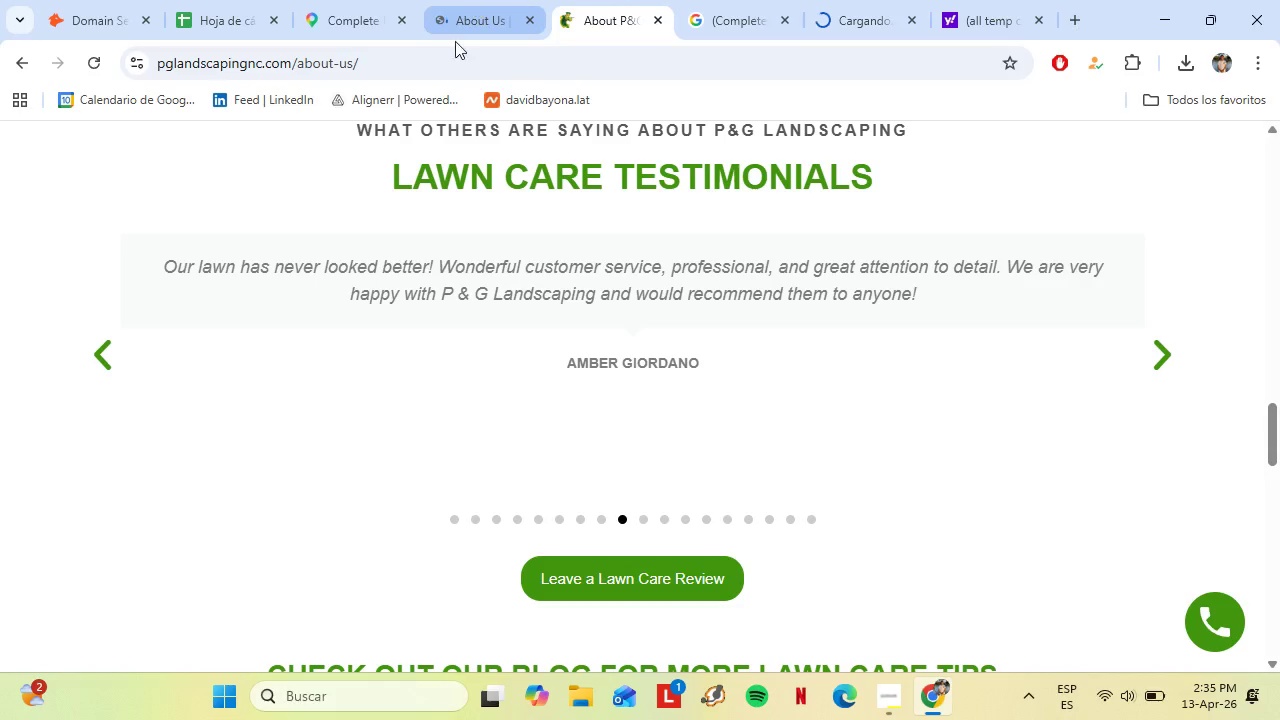 
scroll: coordinate [433, 210], scroll_direction: up, amount: 15.0
 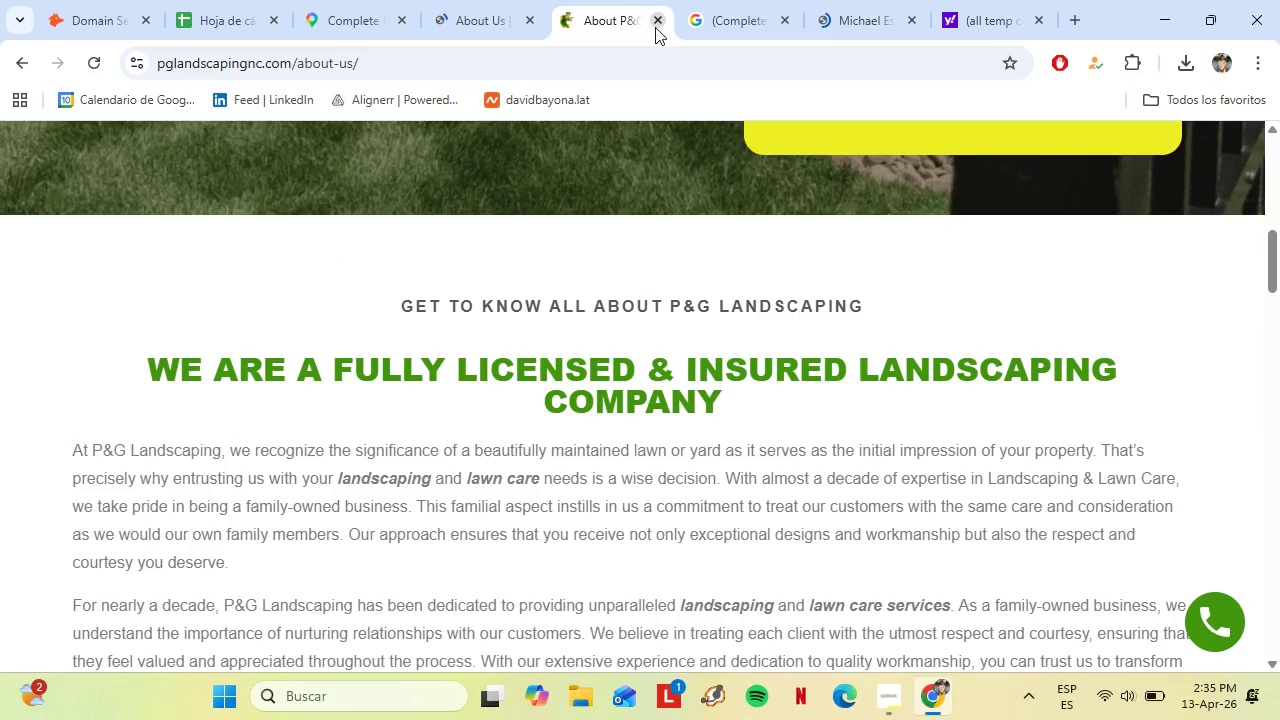 
left_click([516, 0])
 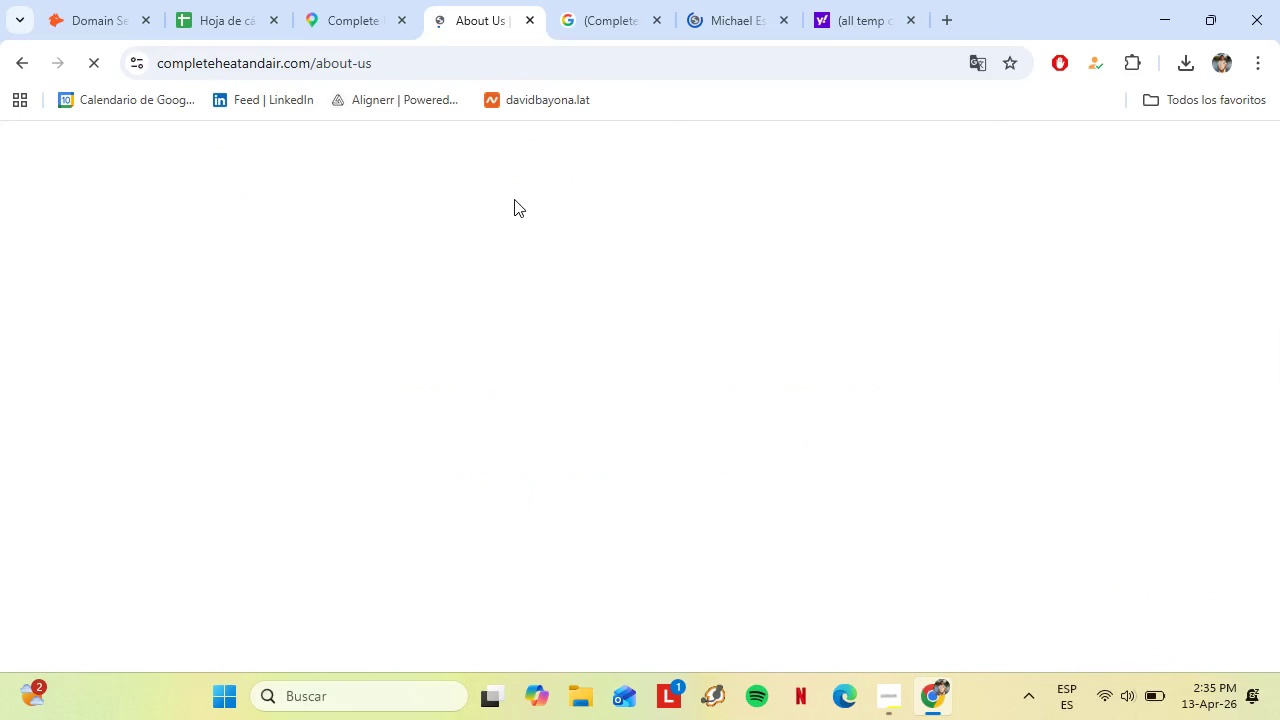 
mouse_move([479, 309])
 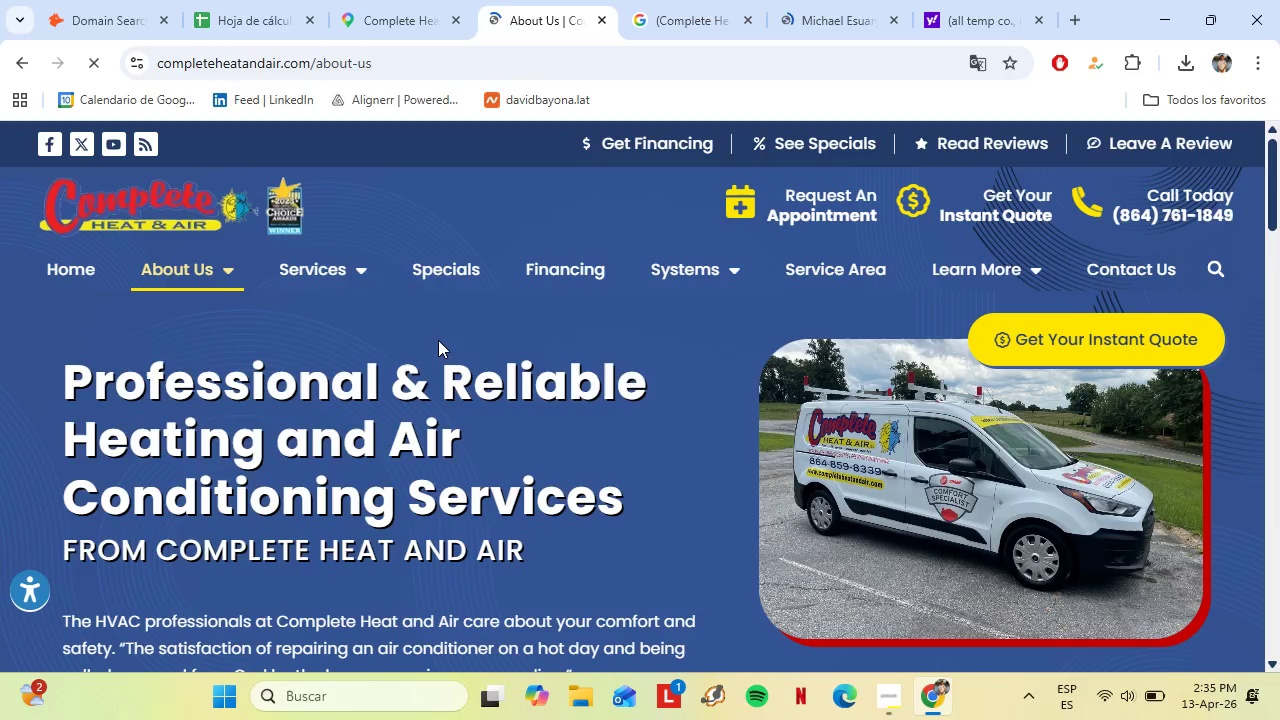 
scroll: coordinate [438, 339], scroll_direction: down, amount: 12.0
 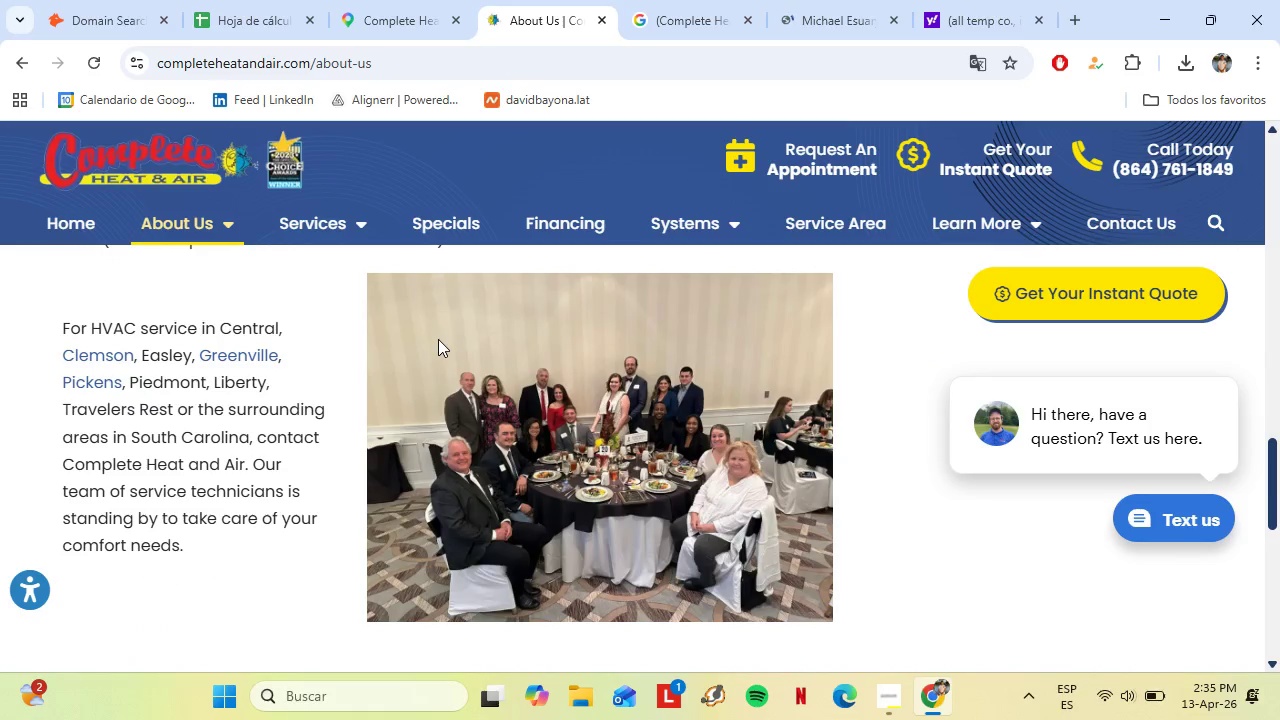 
left_click([718, 2])
 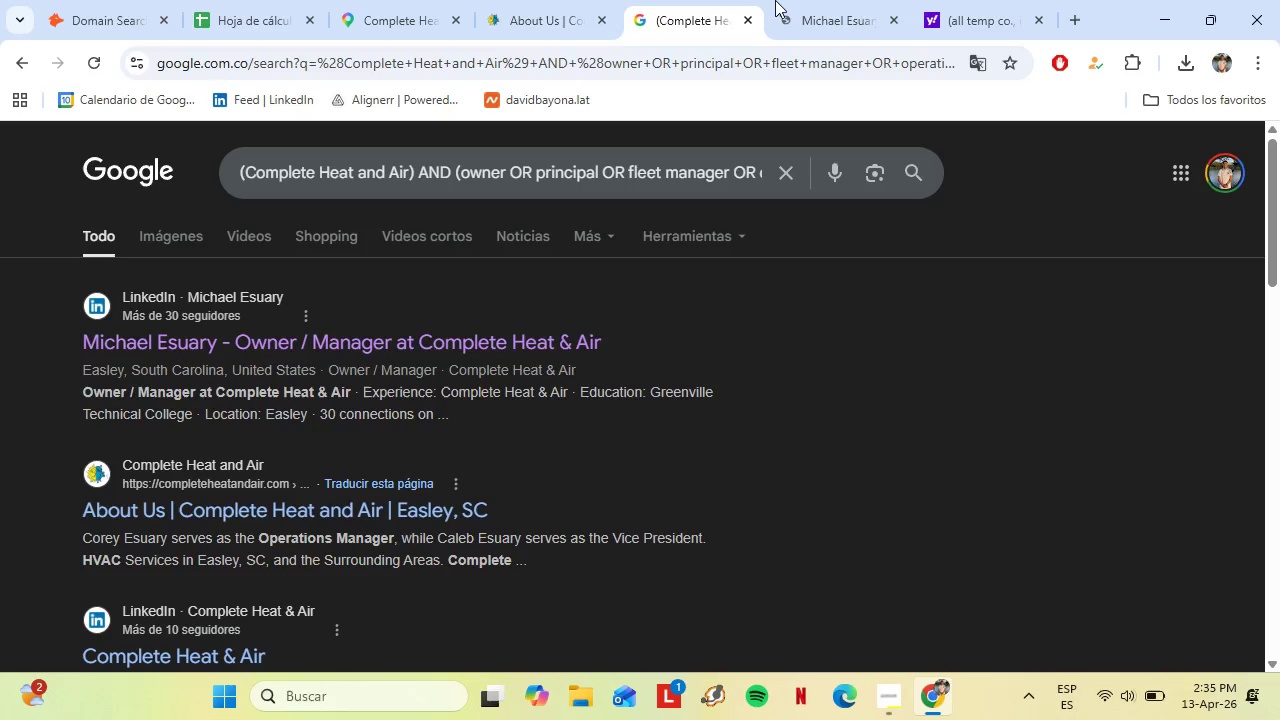 
left_click([782, 0])
 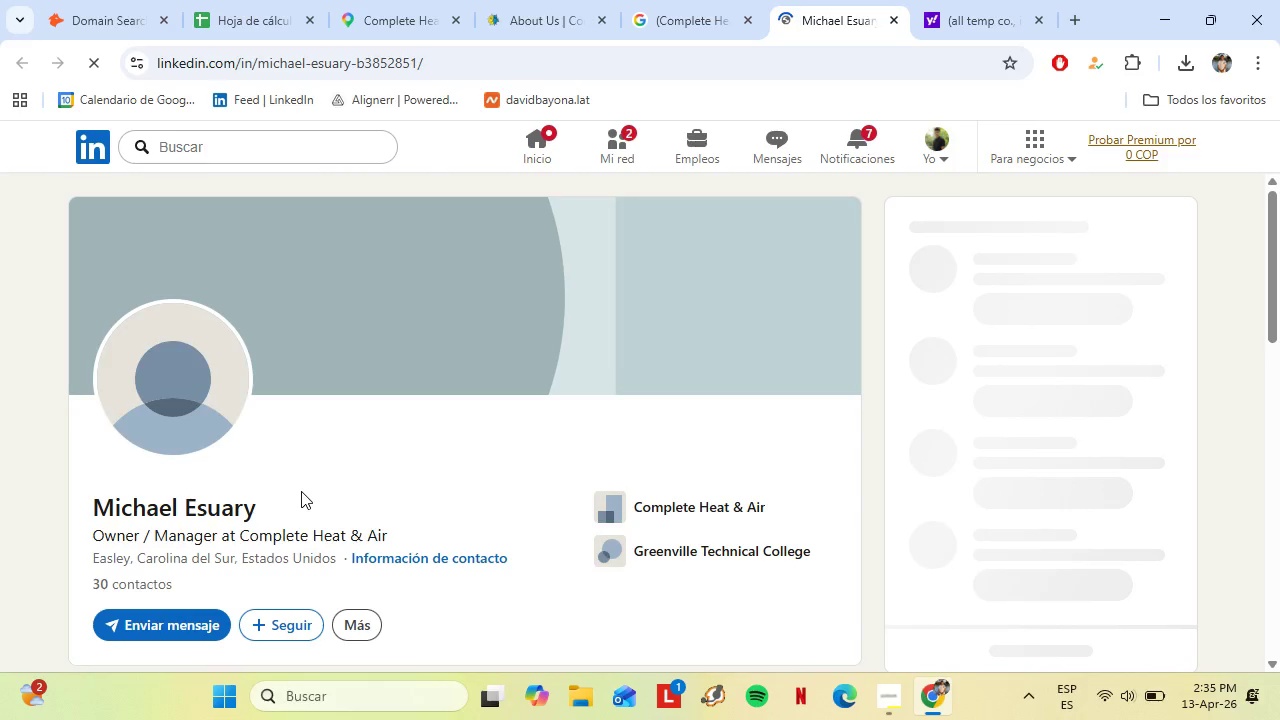 
left_click_drag(start_coordinate=[271, 521], to_coordinate=[89, 494])
 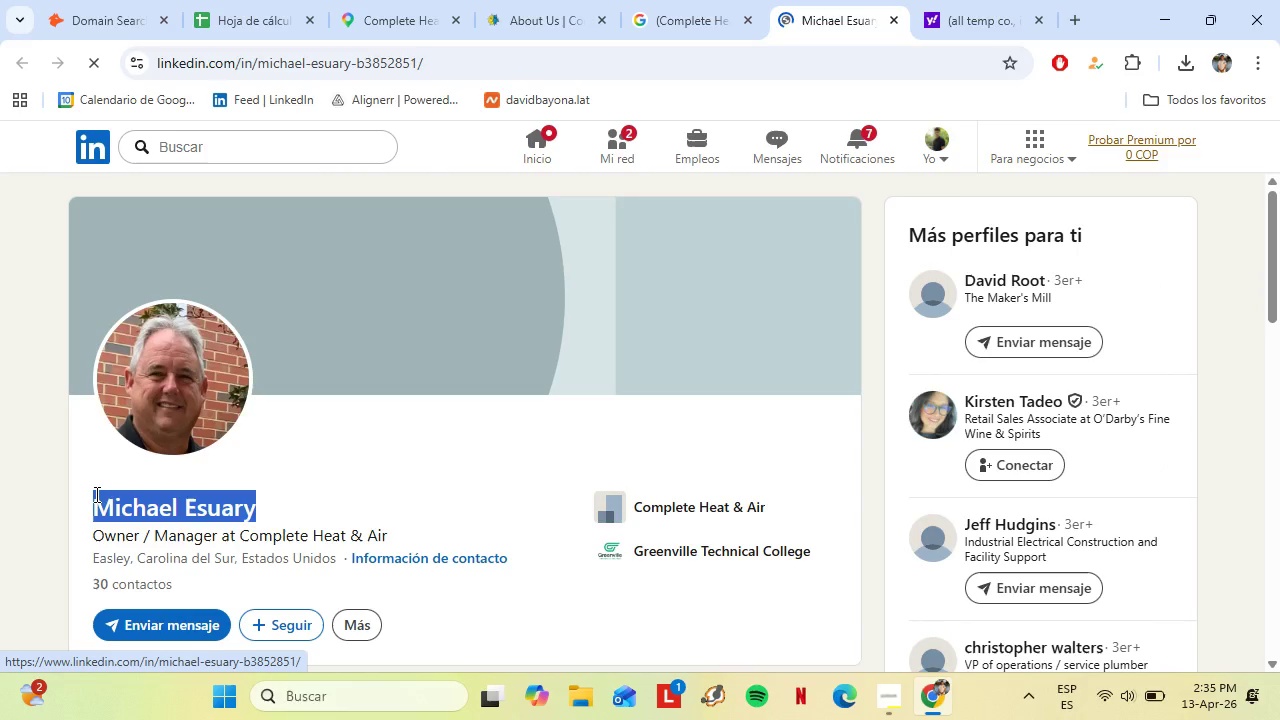 
key(Control+C)
 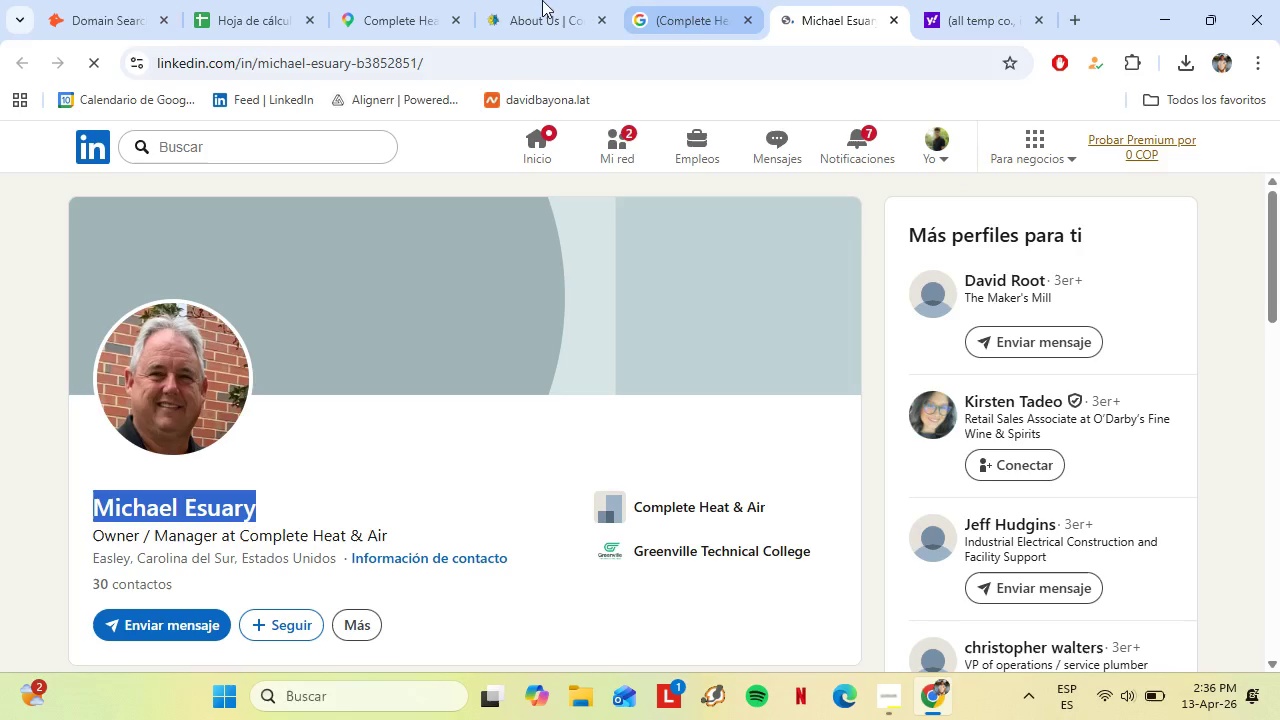 
left_click([61, 0])
 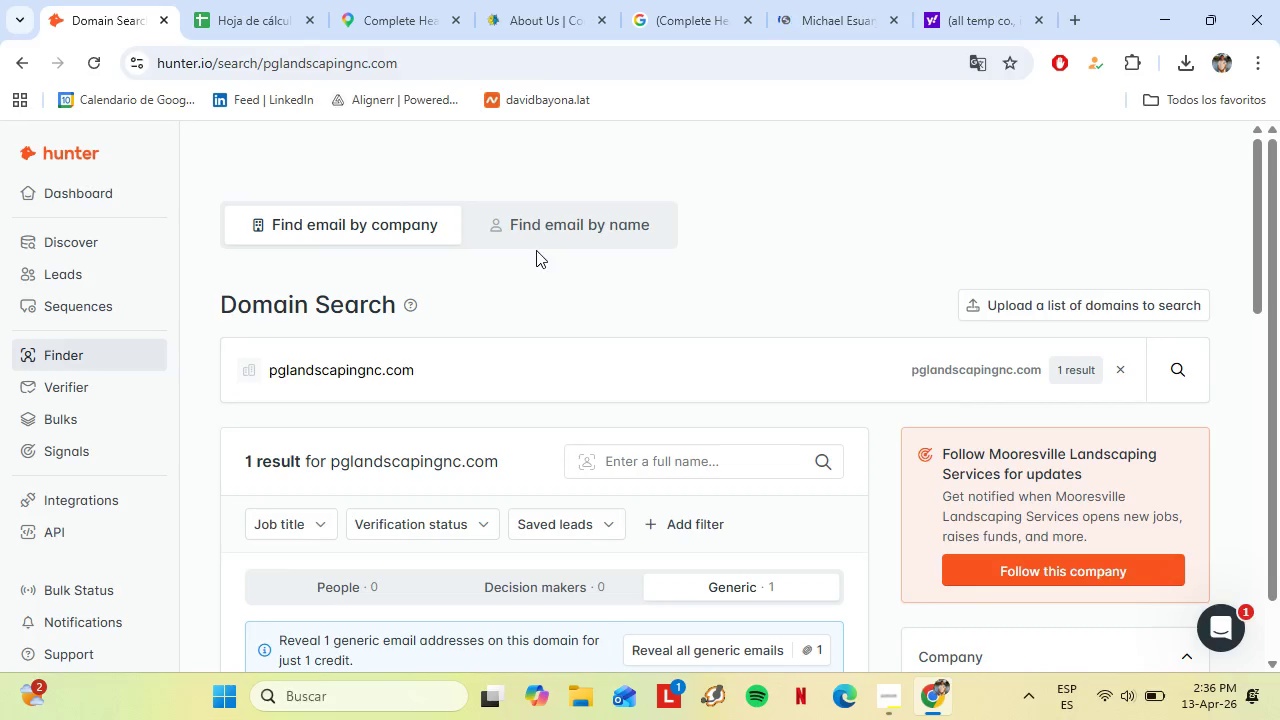 
left_click([564, 234])
 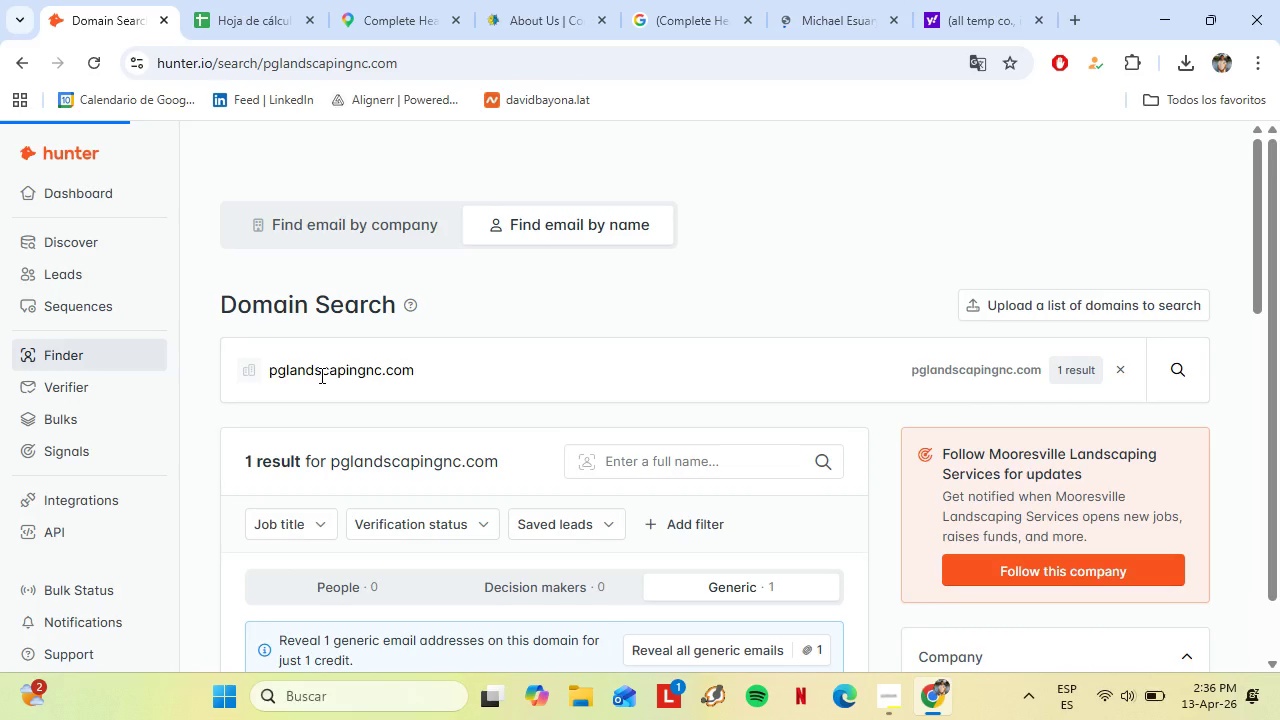 
left_click([319, 370])
 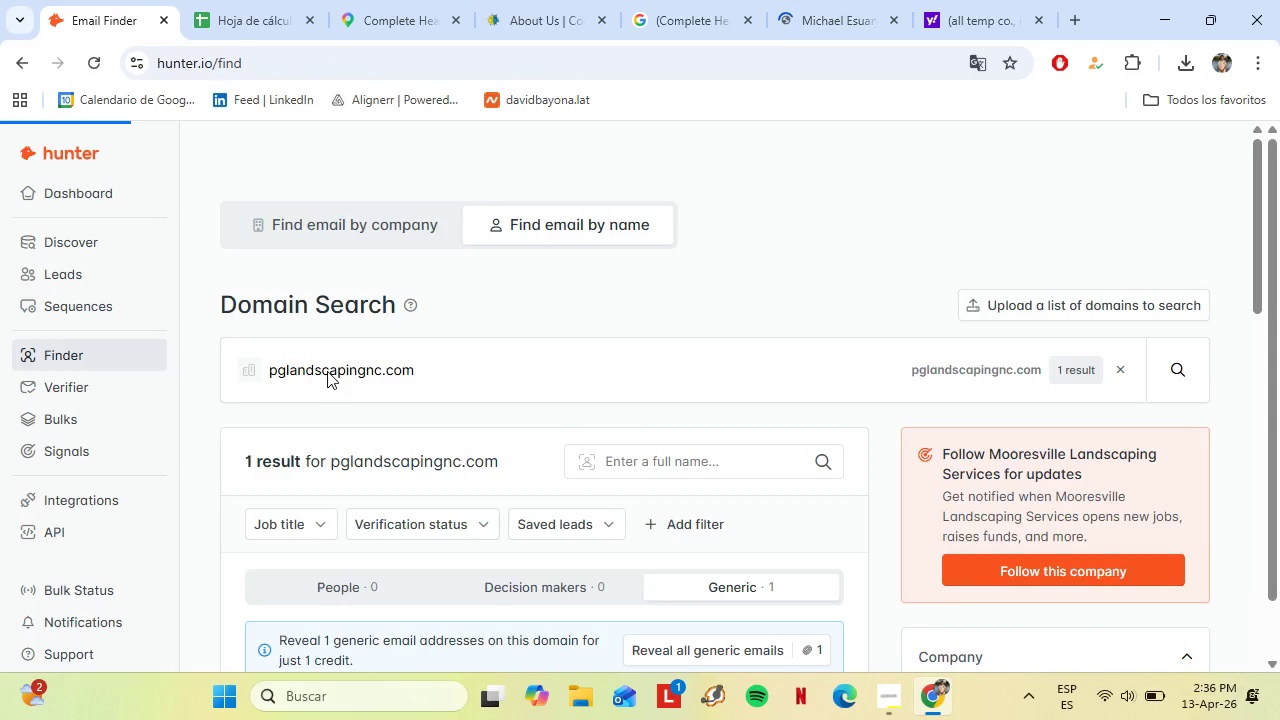 
key(Control+V)
 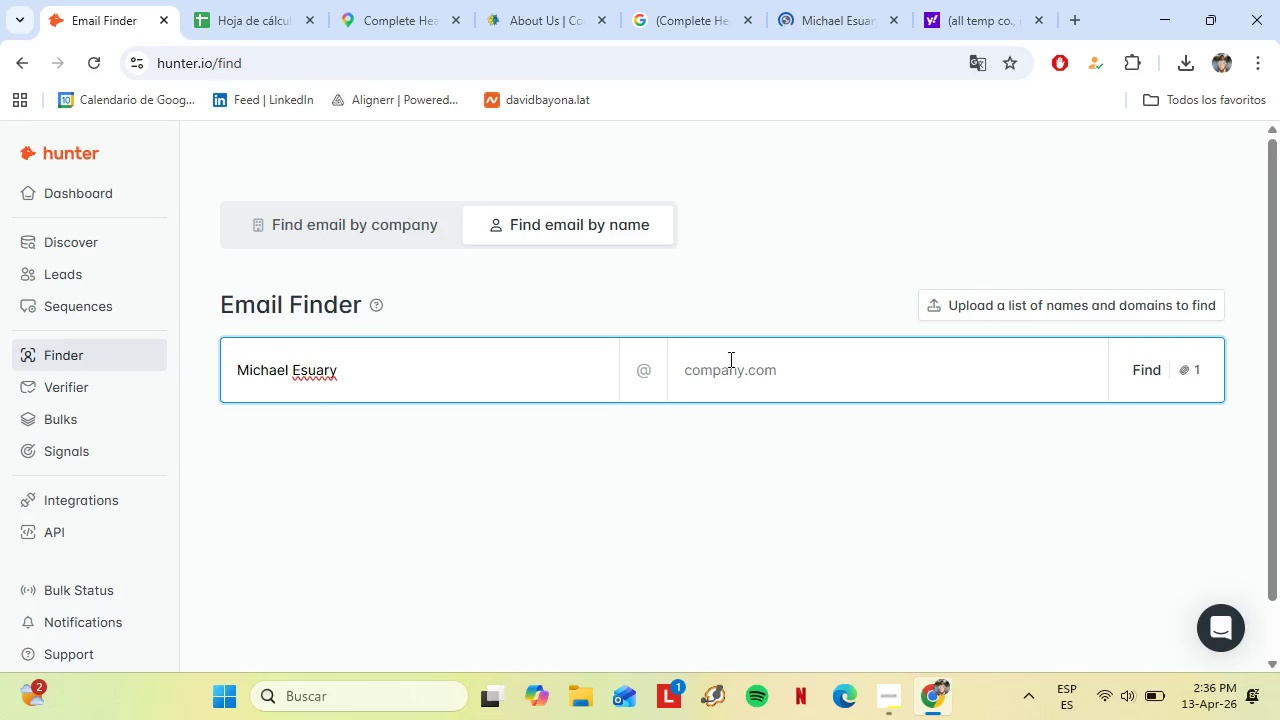 
left_click([752, 378])
 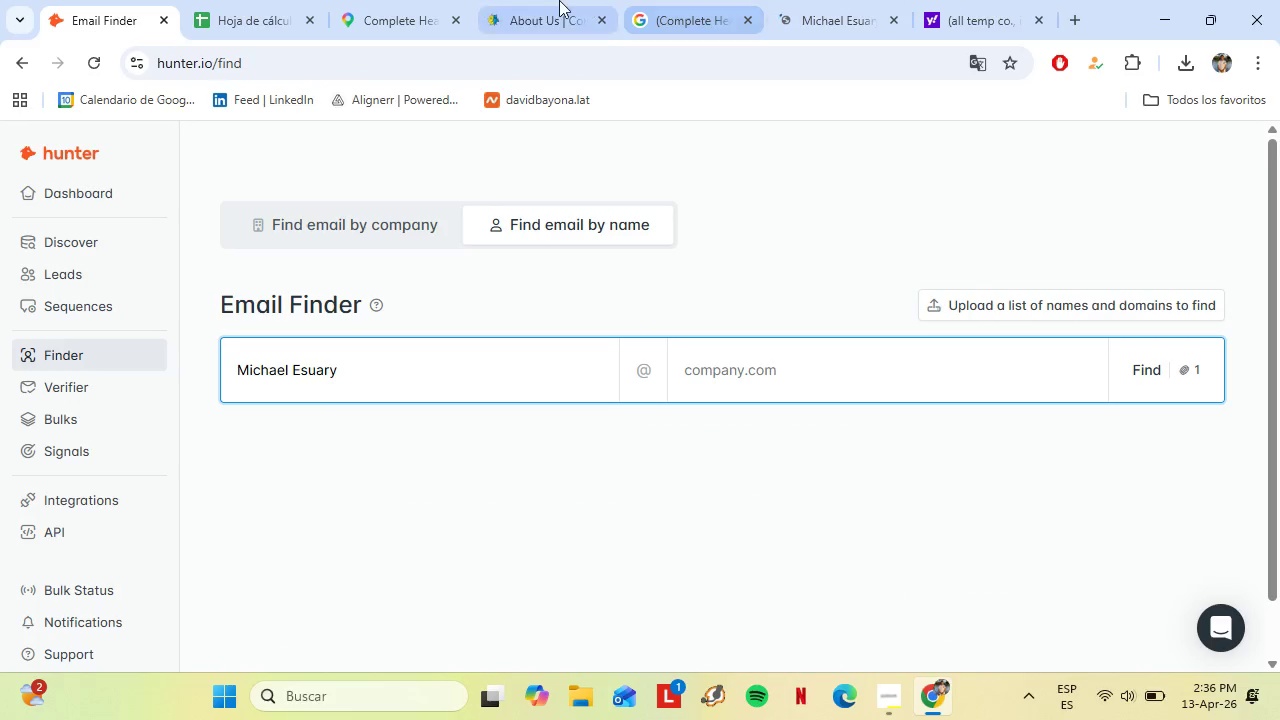 
left_click([556, 0])
 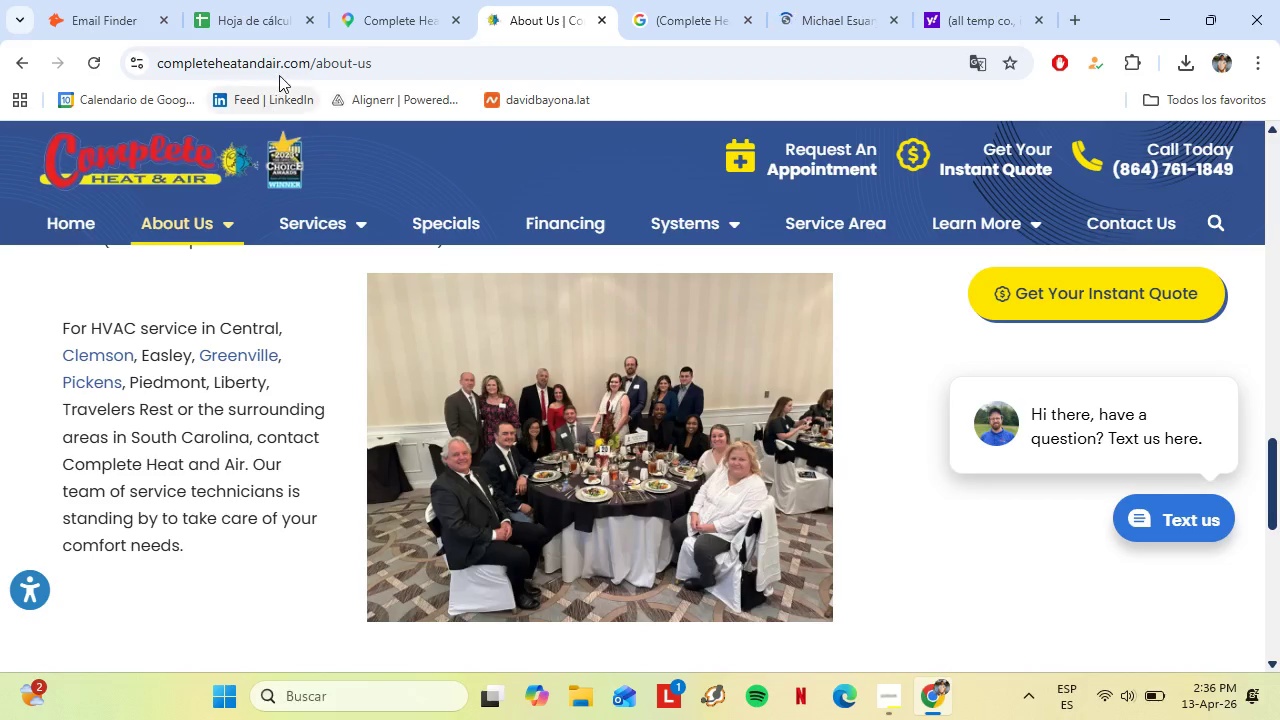 
left_click([280, 74])
 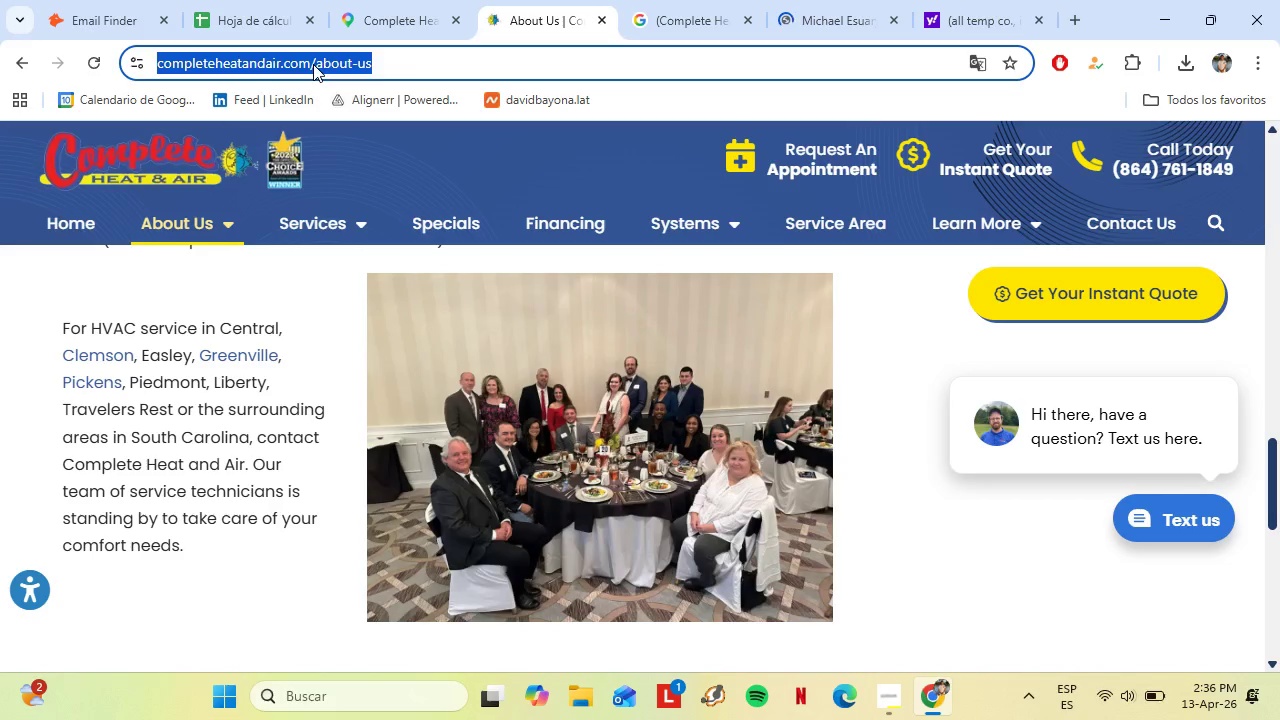 
left_click([313, 64])
 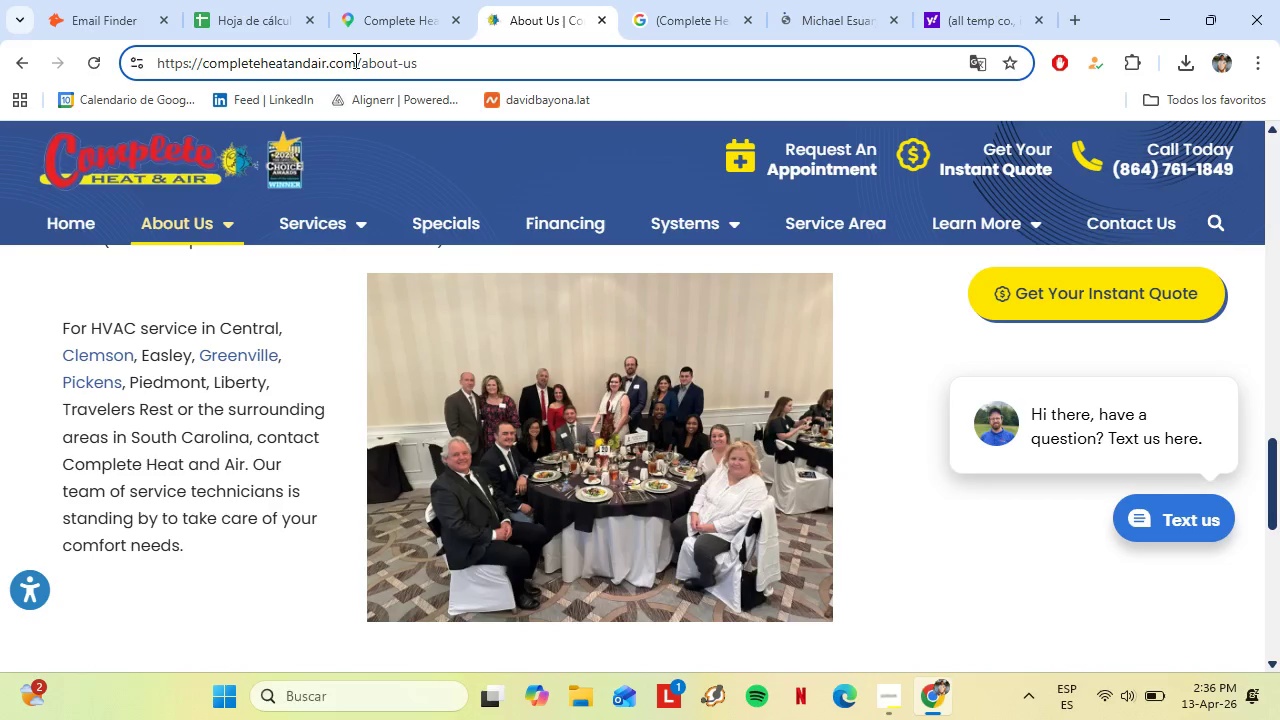 
left_click_drag(start_coordinate=[354, 60], to_coordinate=[201, 61])
 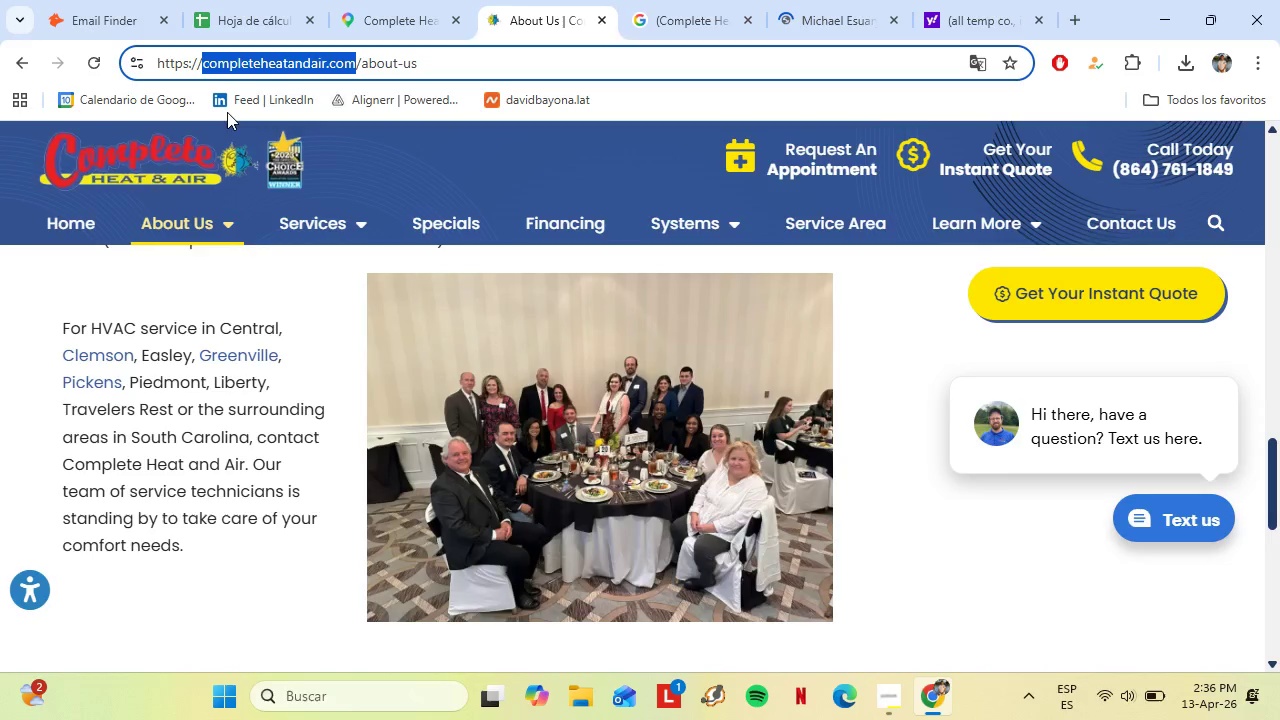 
key(Control+C)
 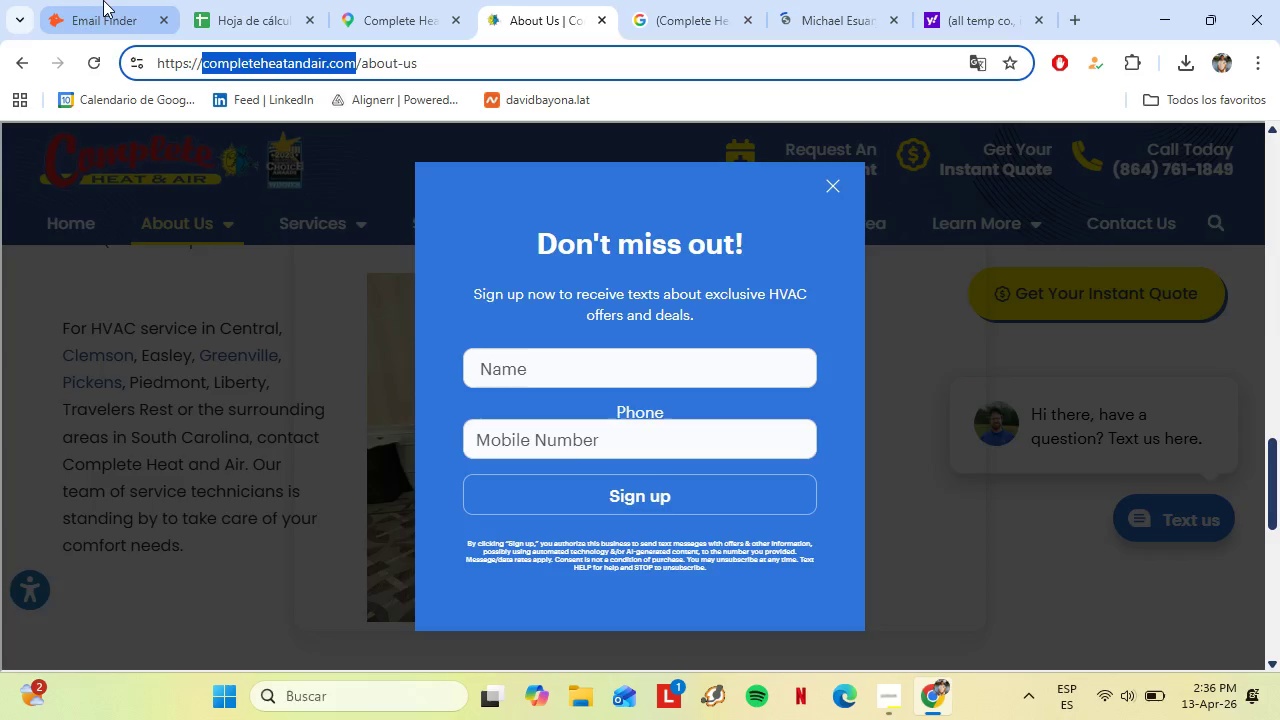 
left_click([103, 0])
 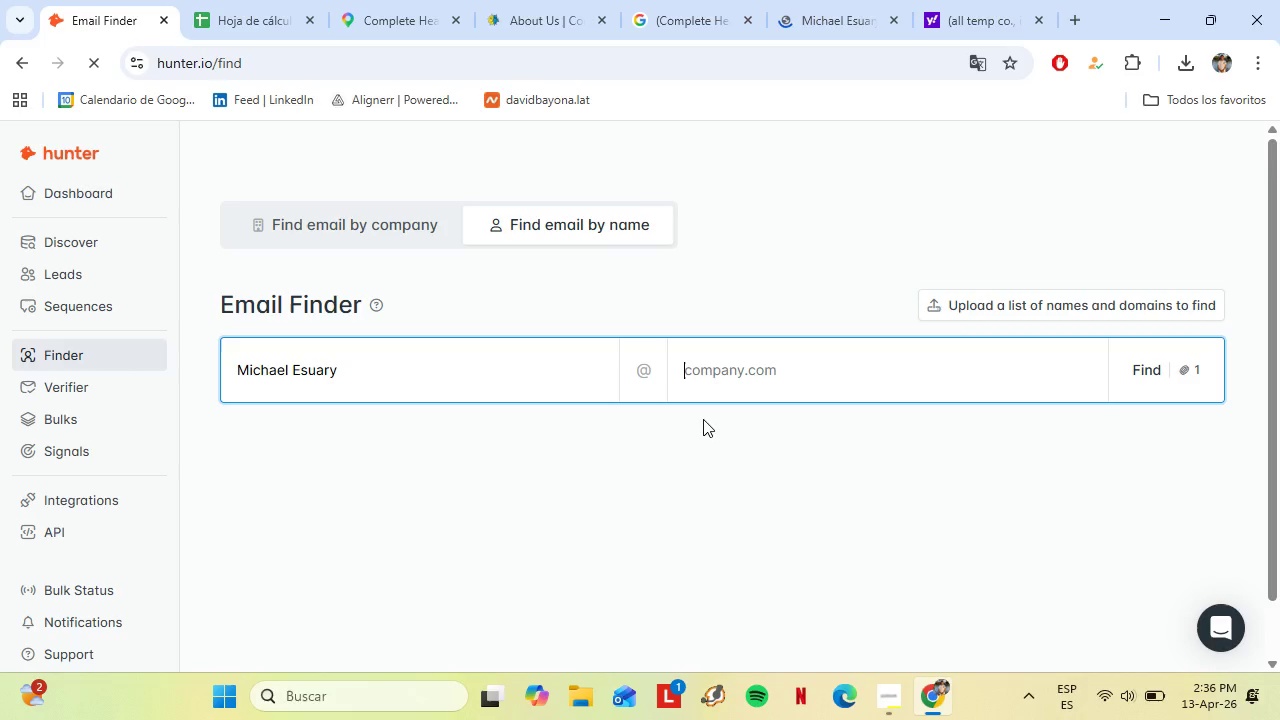 
key(Control+V)
 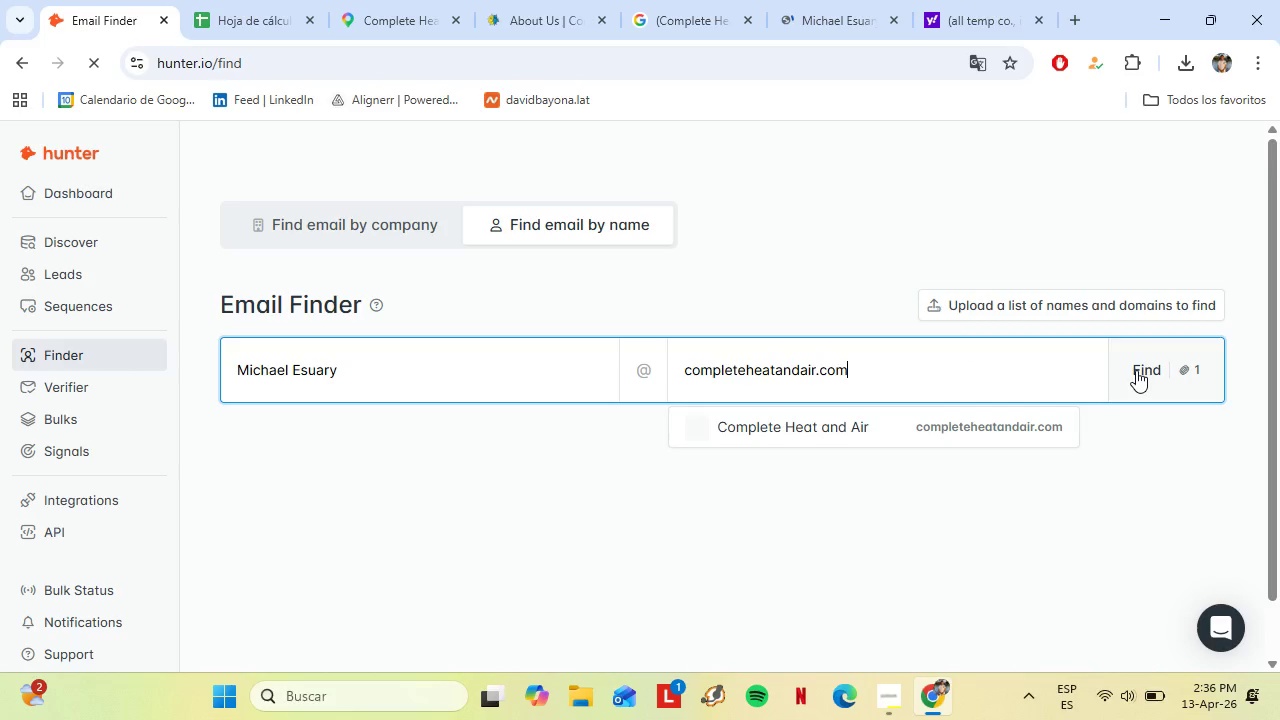 
left_click([822, 428])
 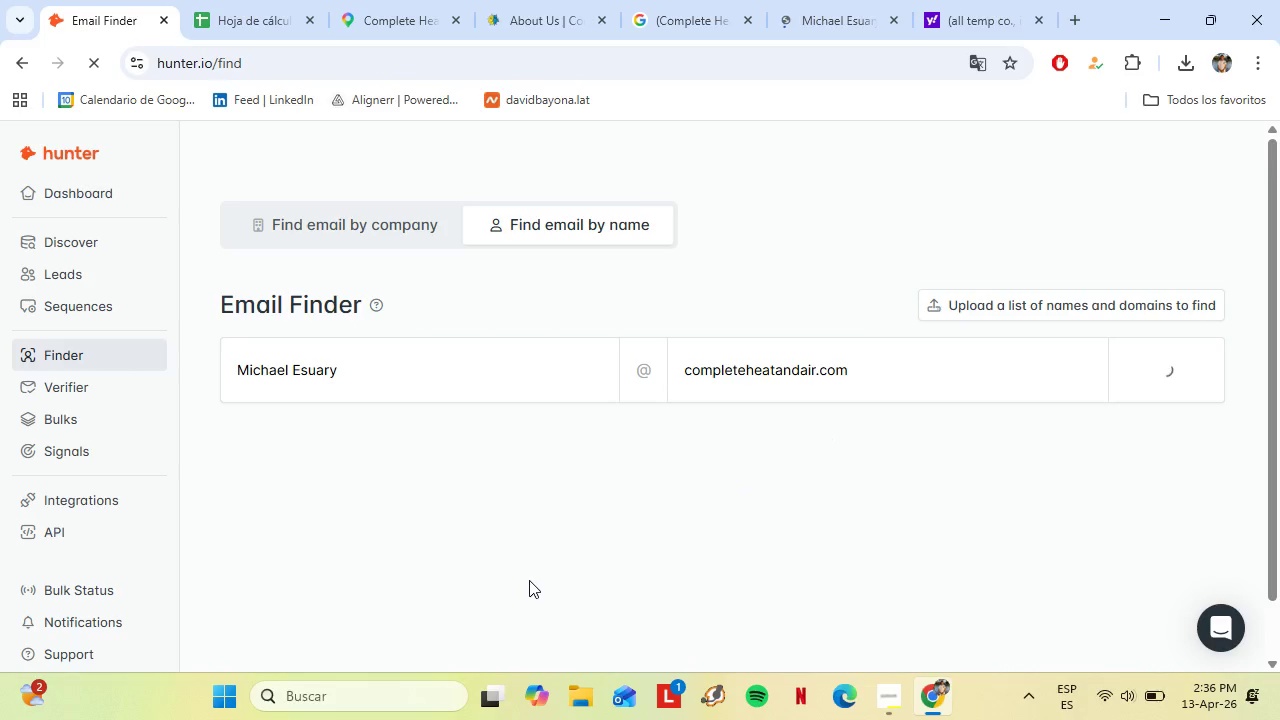 
mouse_move([586, 478])
 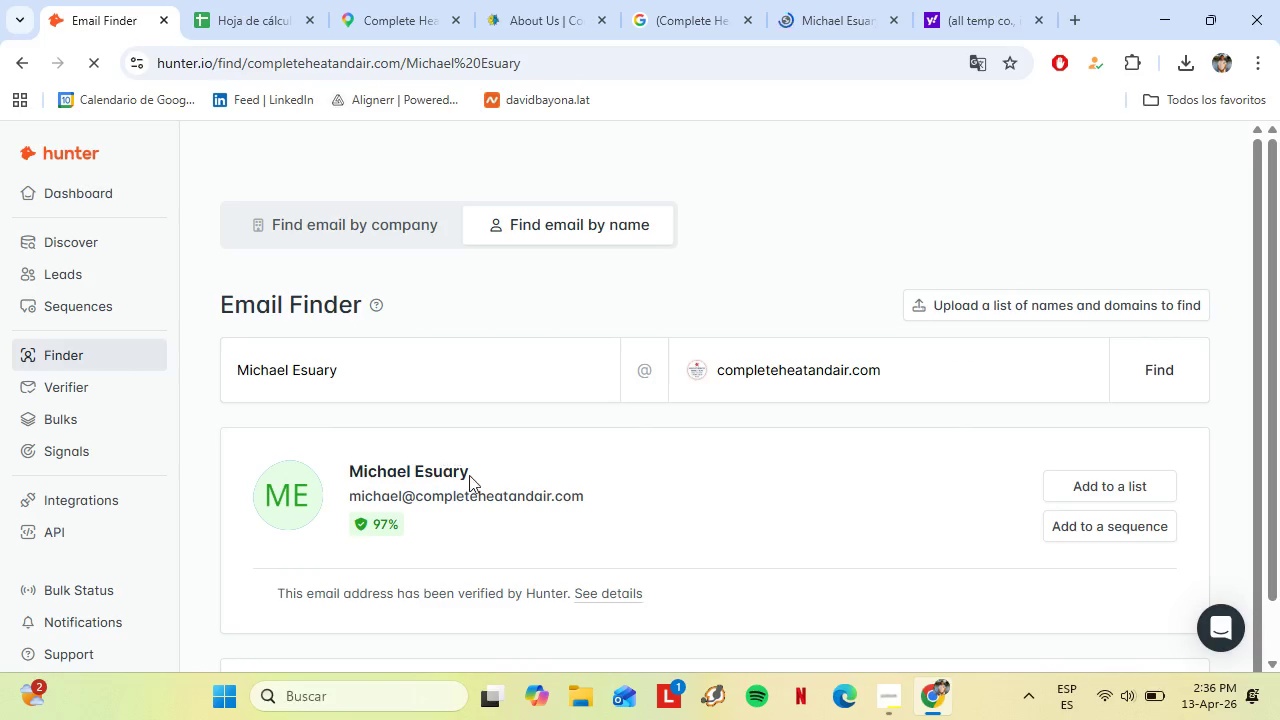 
left_click_drag(start_coordinate=[461, 474], to_coordinate=[347, 476])
 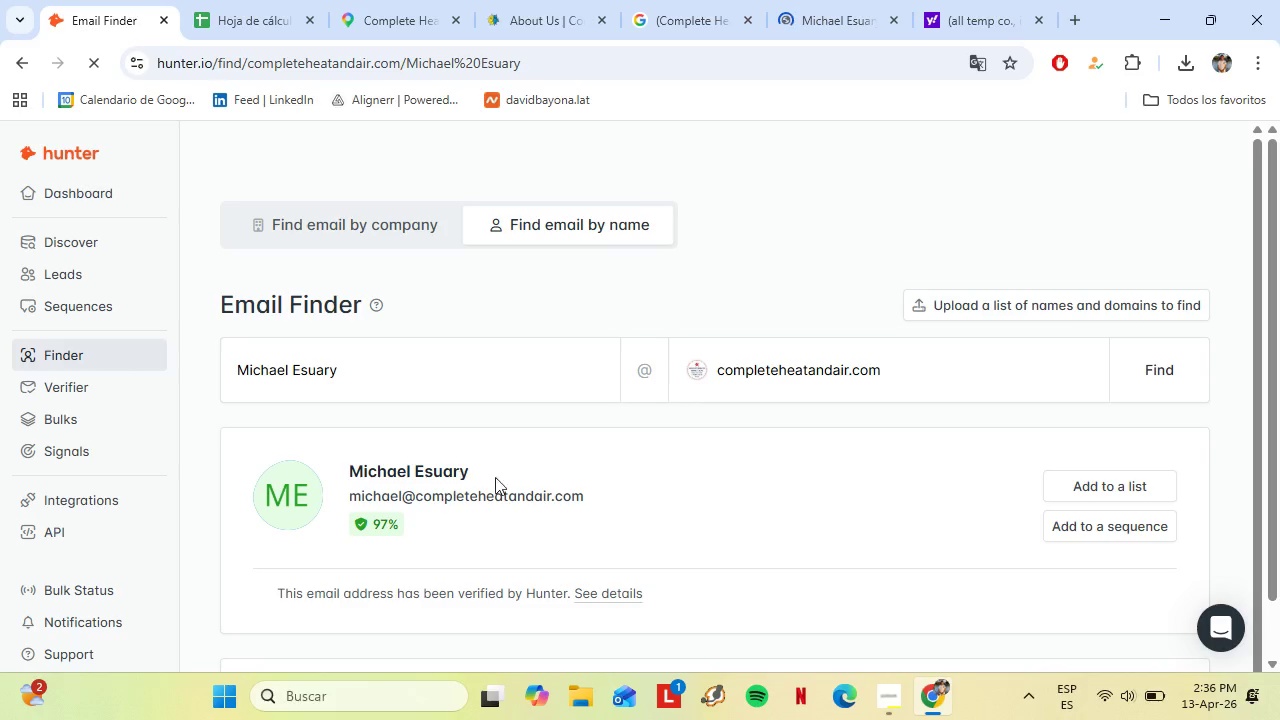 
left_click_drag(start_coordinate=[504, 475], to_coordinate=[351, 474])
 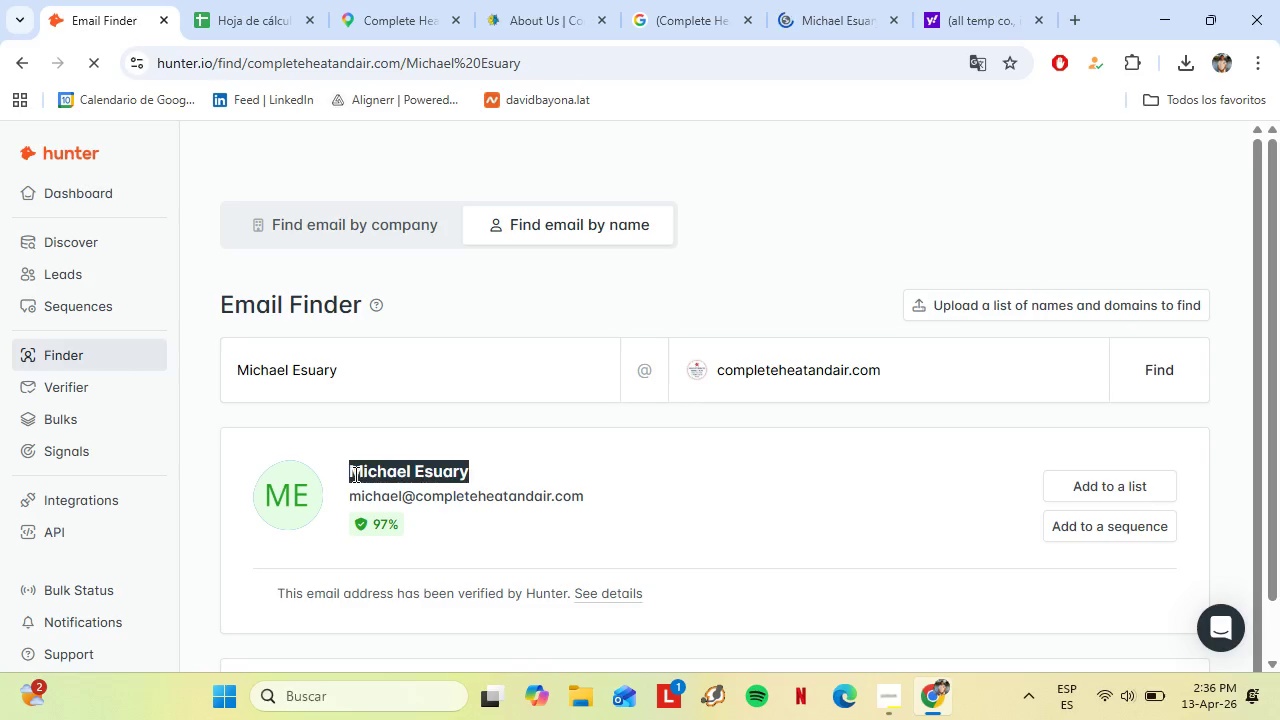 
key(Control+C)
 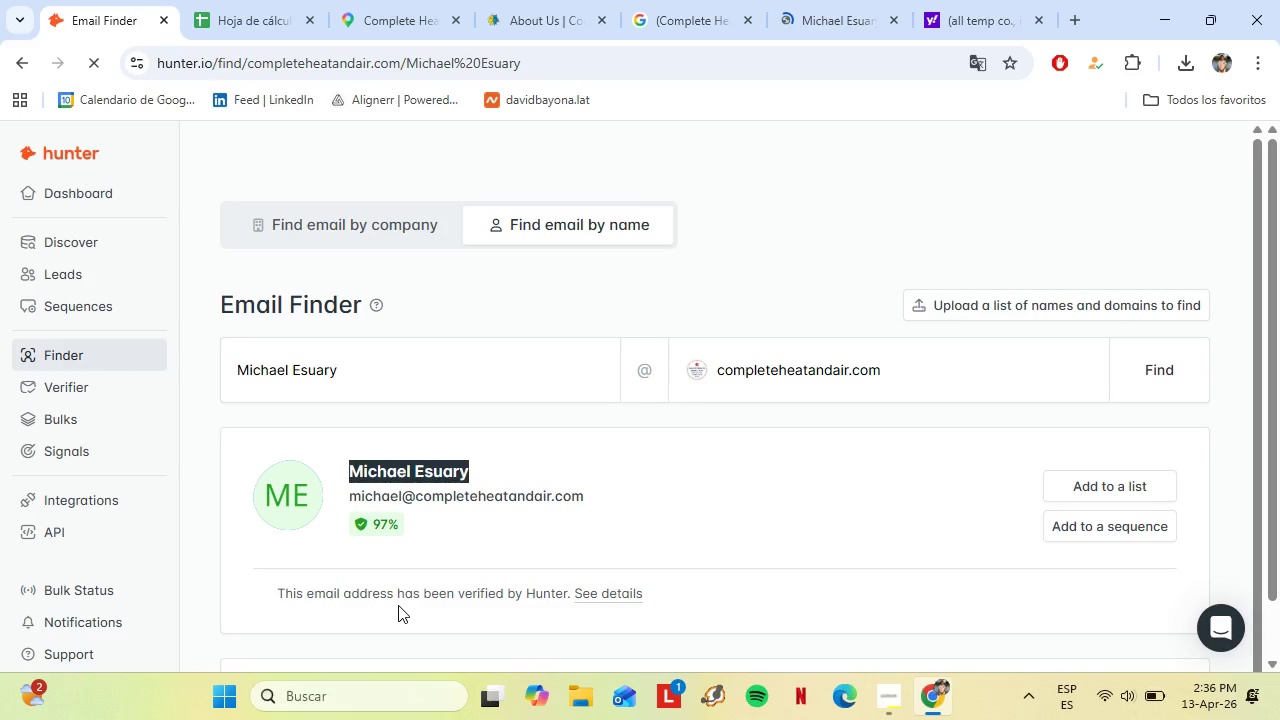 
left_click([222, 0])
 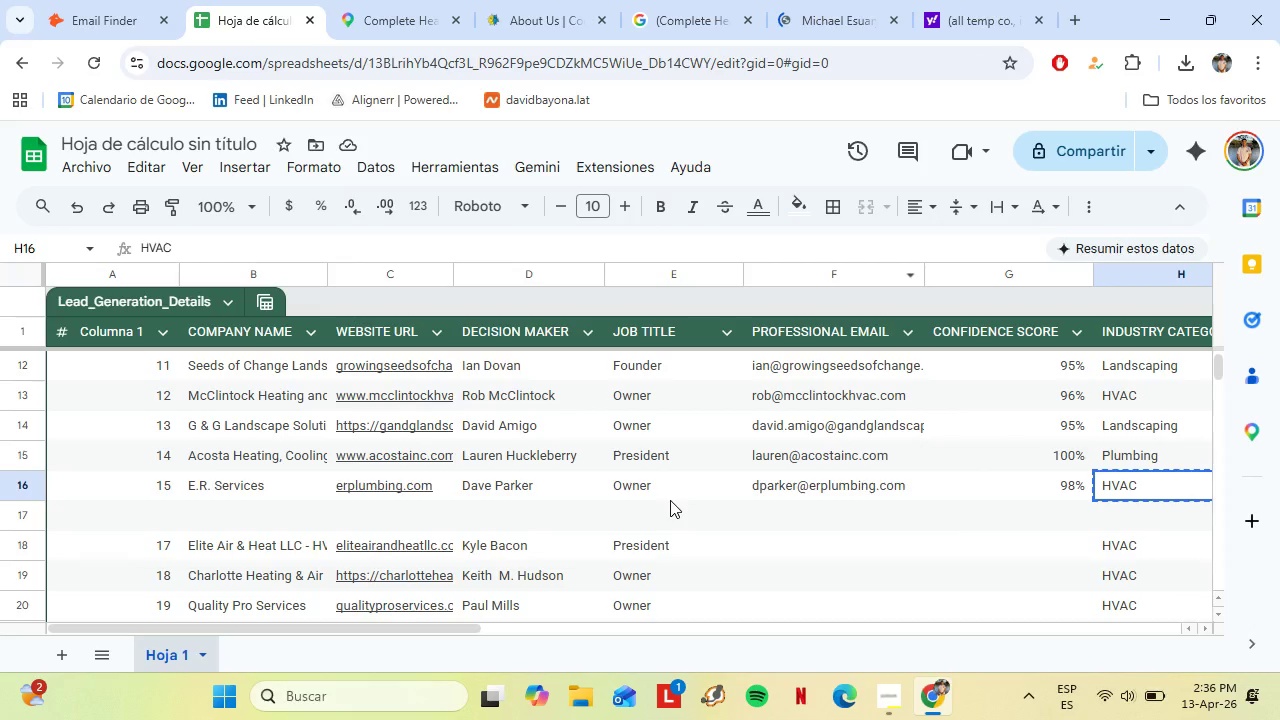 
left_click([649, 509])
 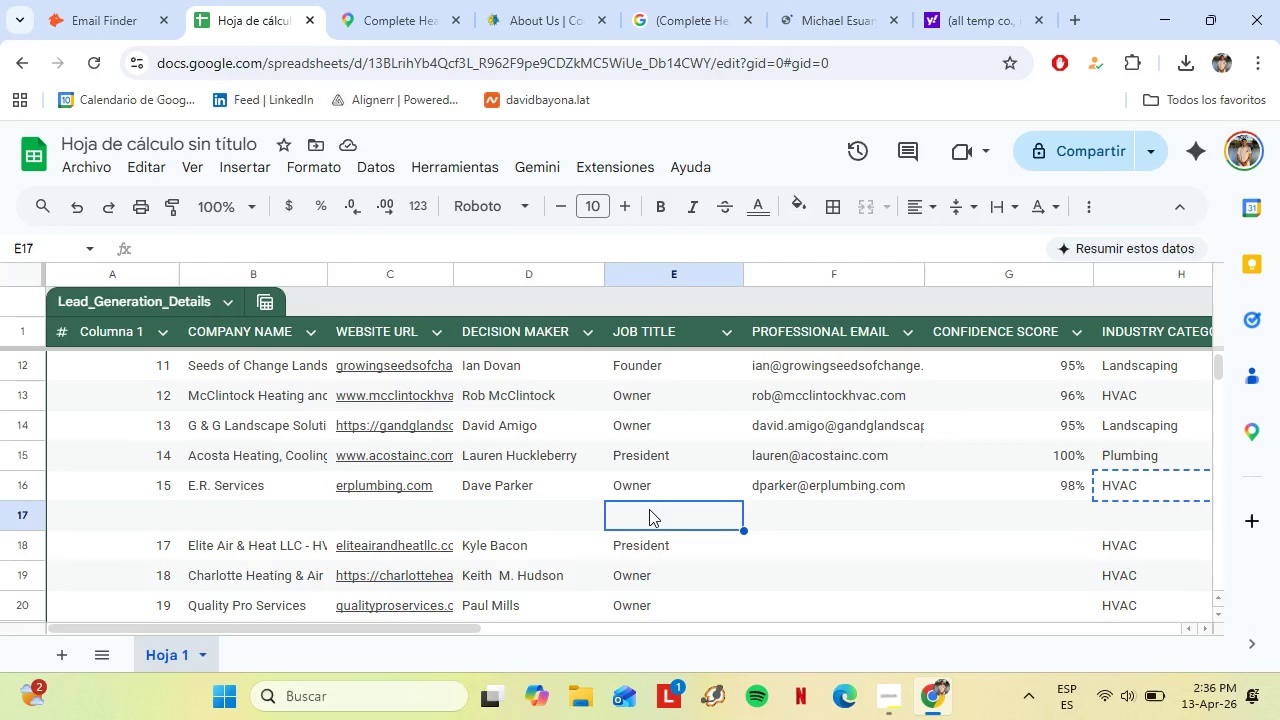 
hold_key(key=ControlLeft, duration=0.44)
 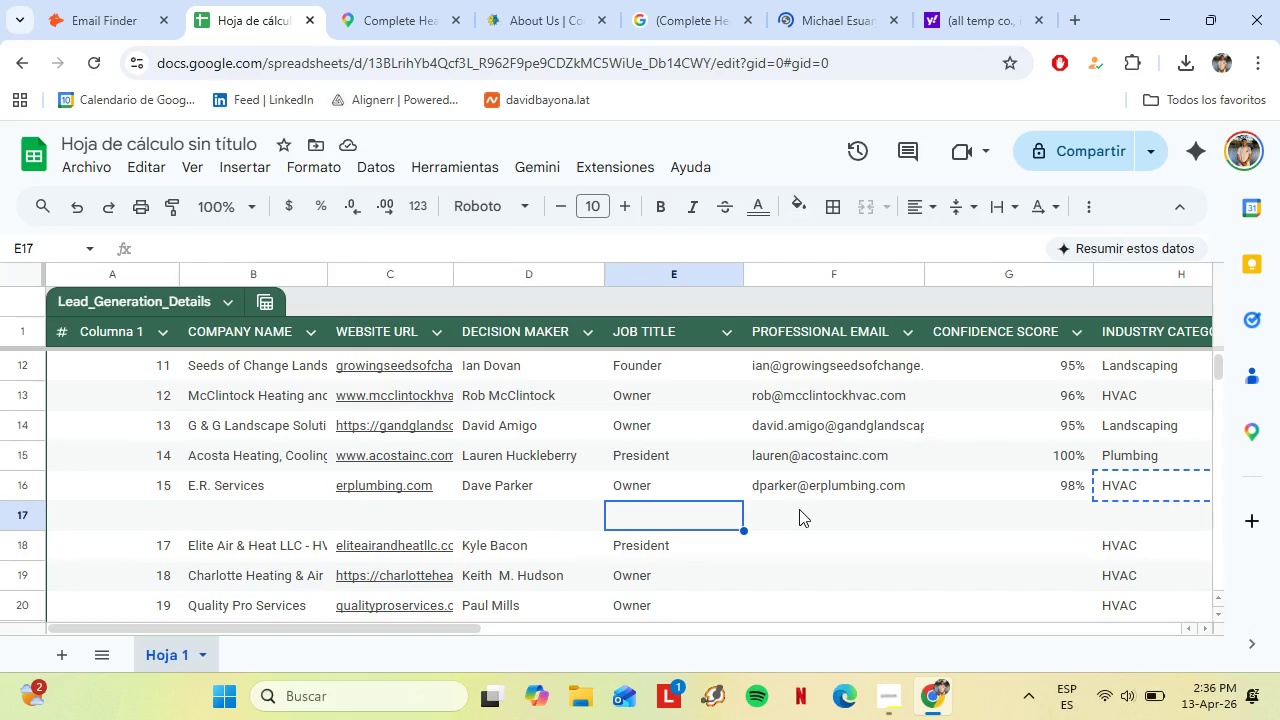 
left_click([543, 510])
 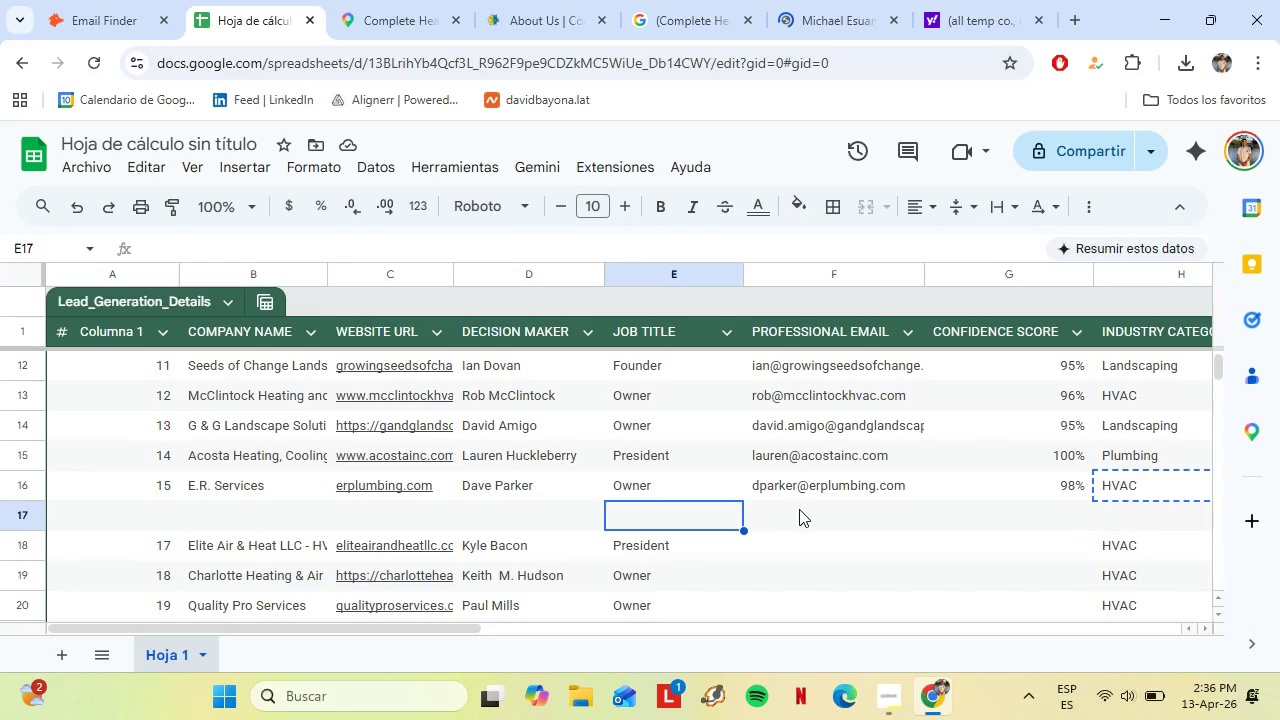 
key(Control+Shift+V)
 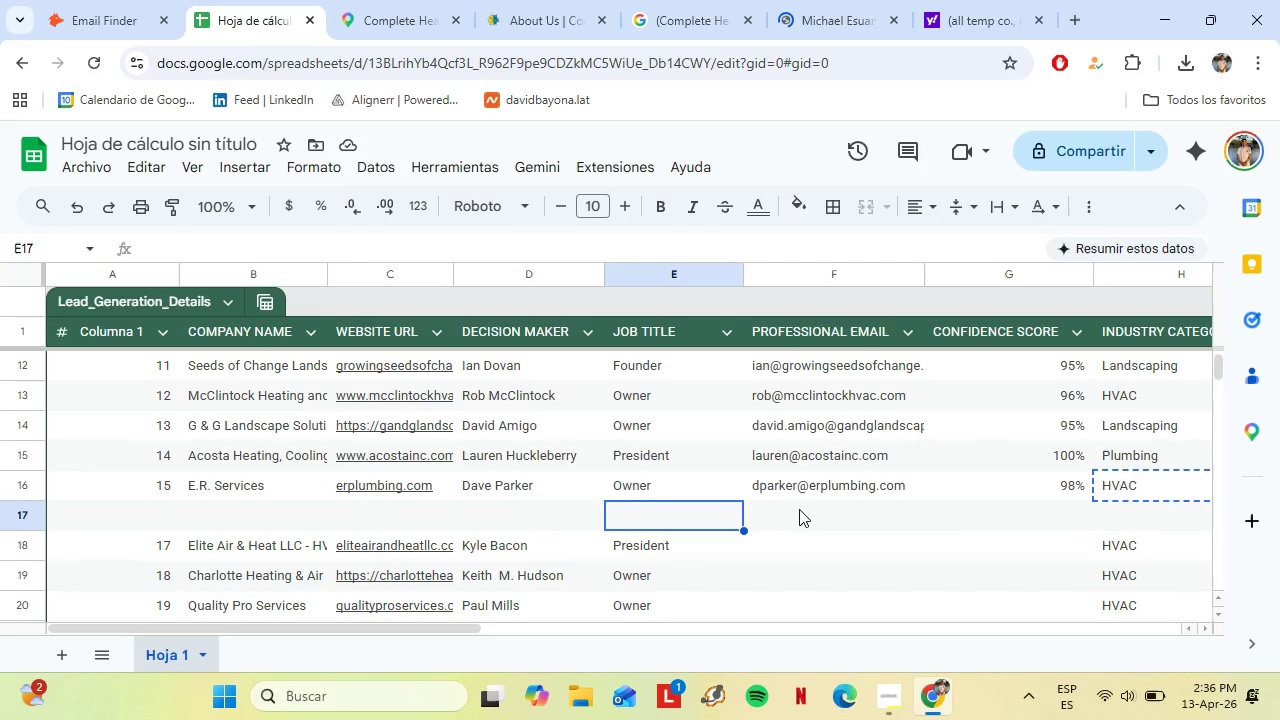 
left_click([650, 523])
 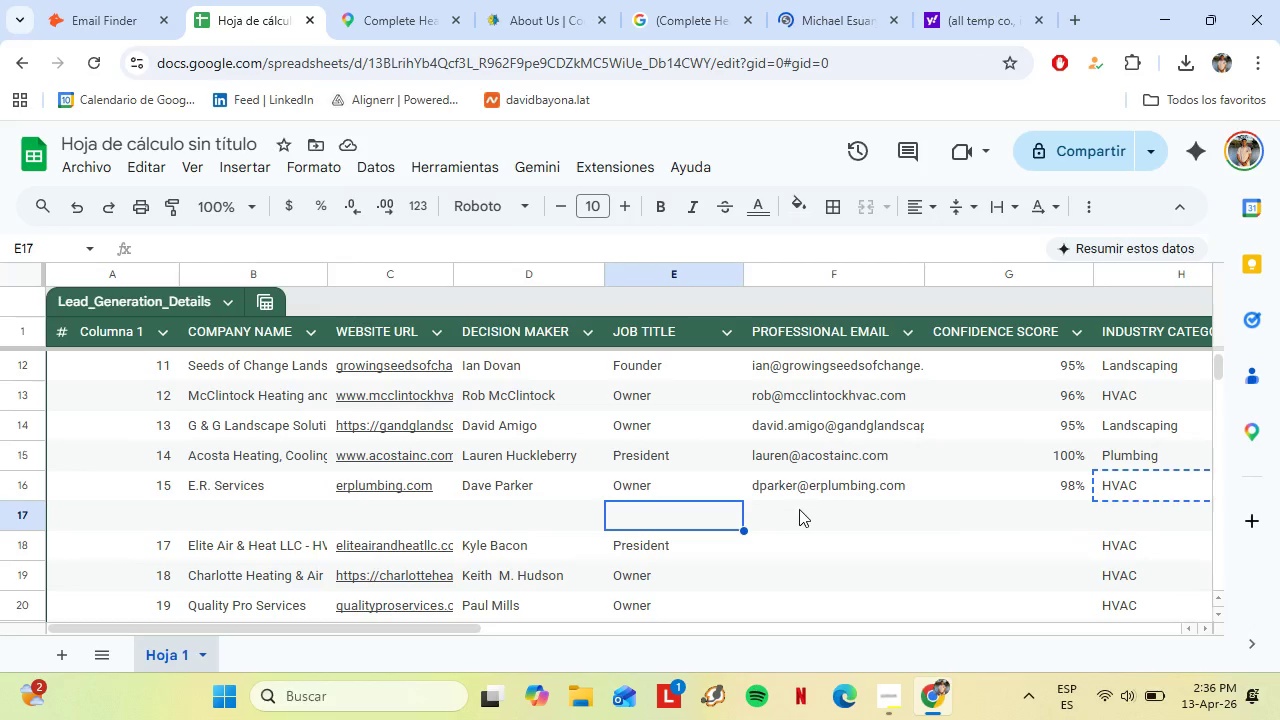 
type(Owner)
 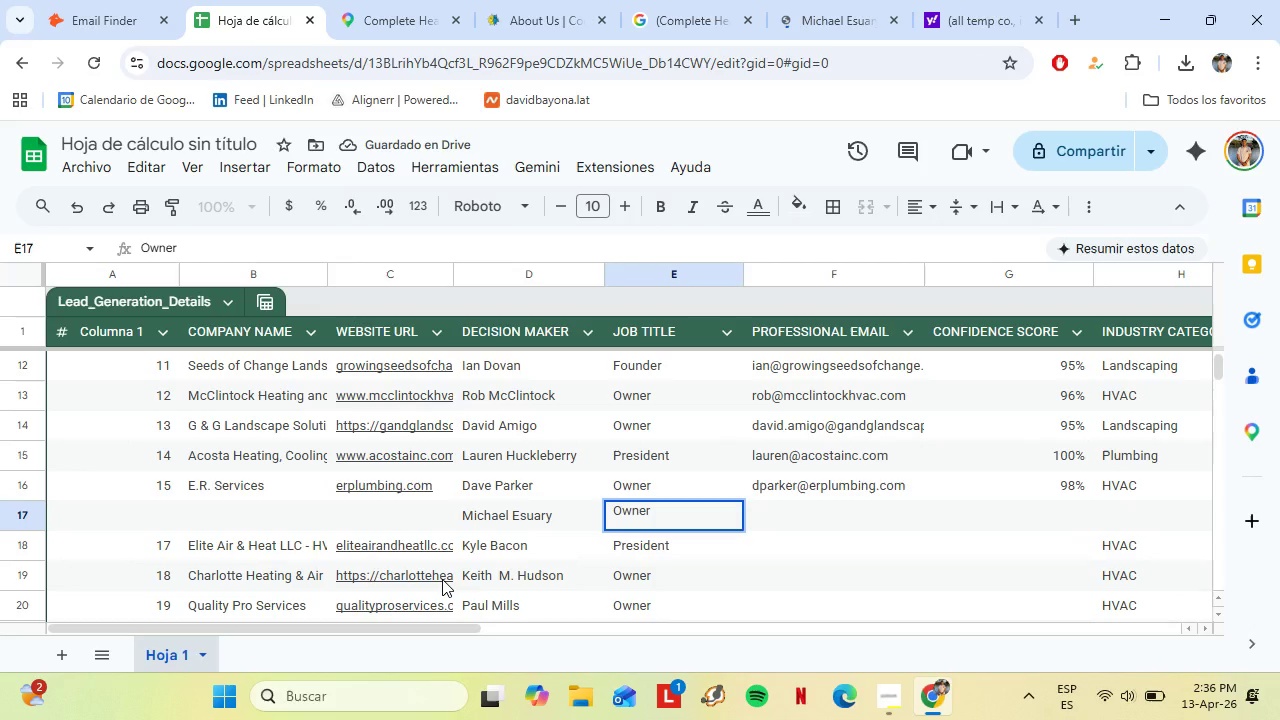 
left_click([352, 511])
 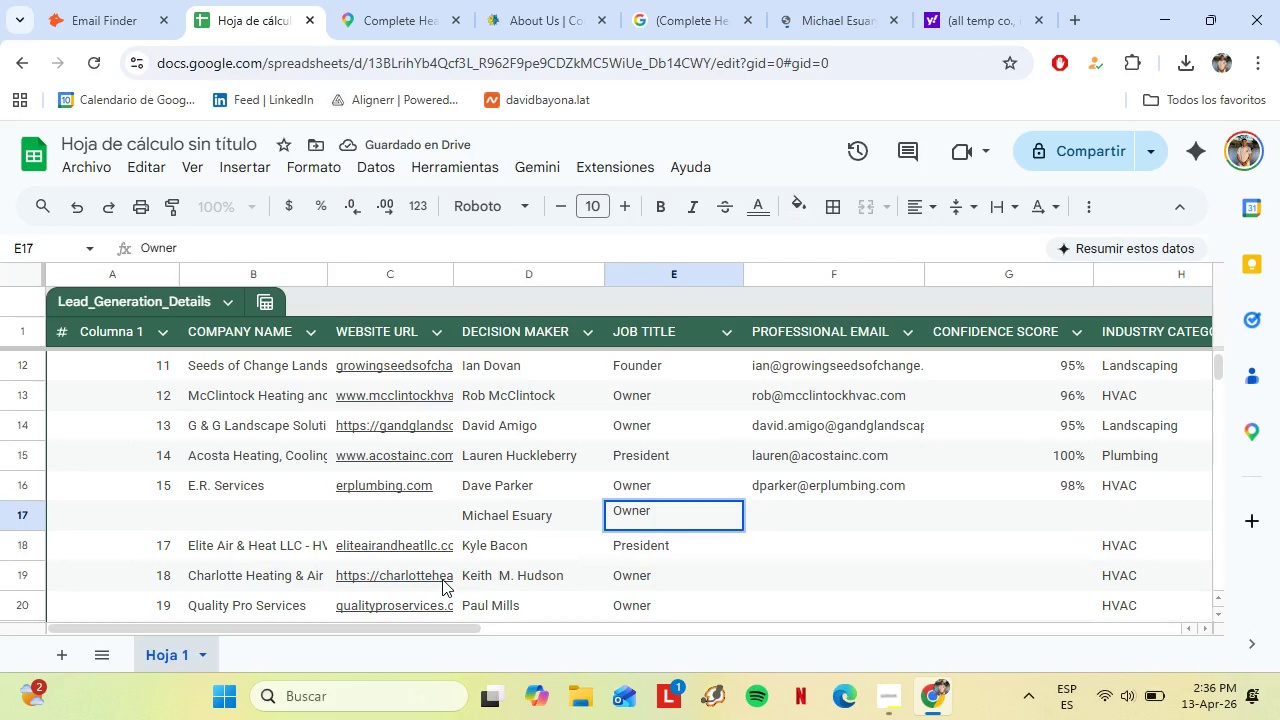 
left_click([535, 0])
 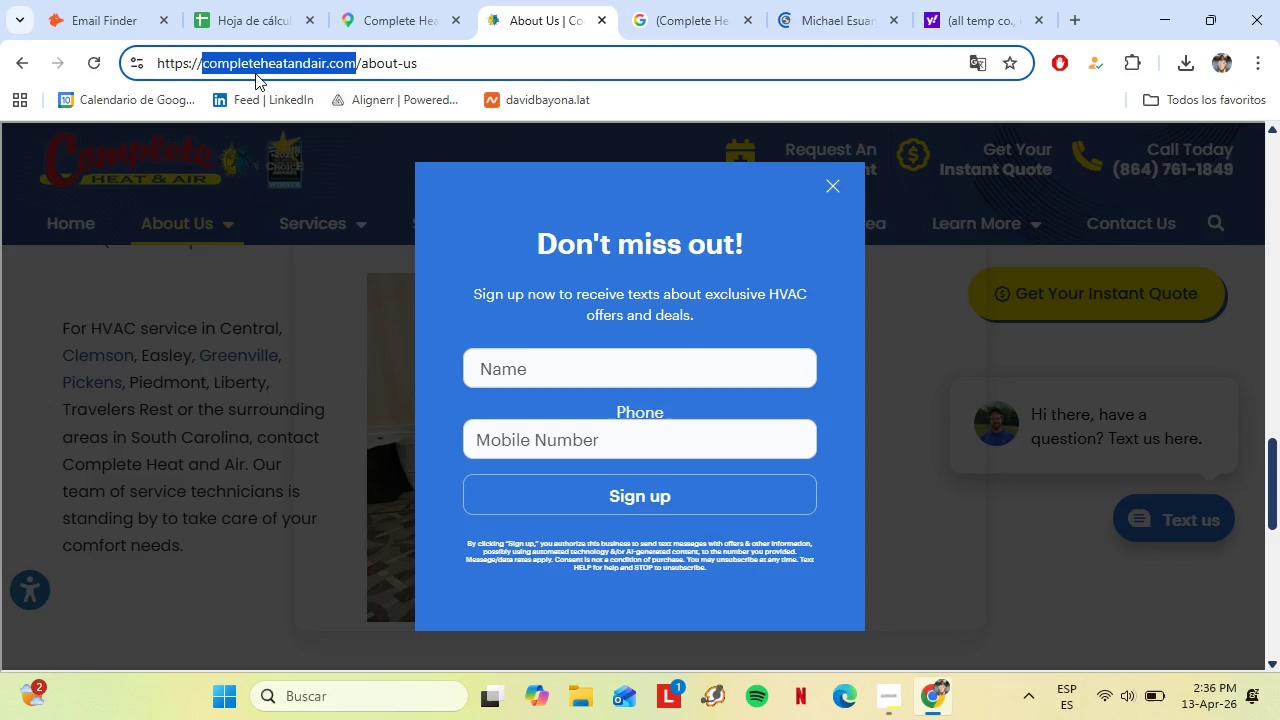 
key(Control+C)
 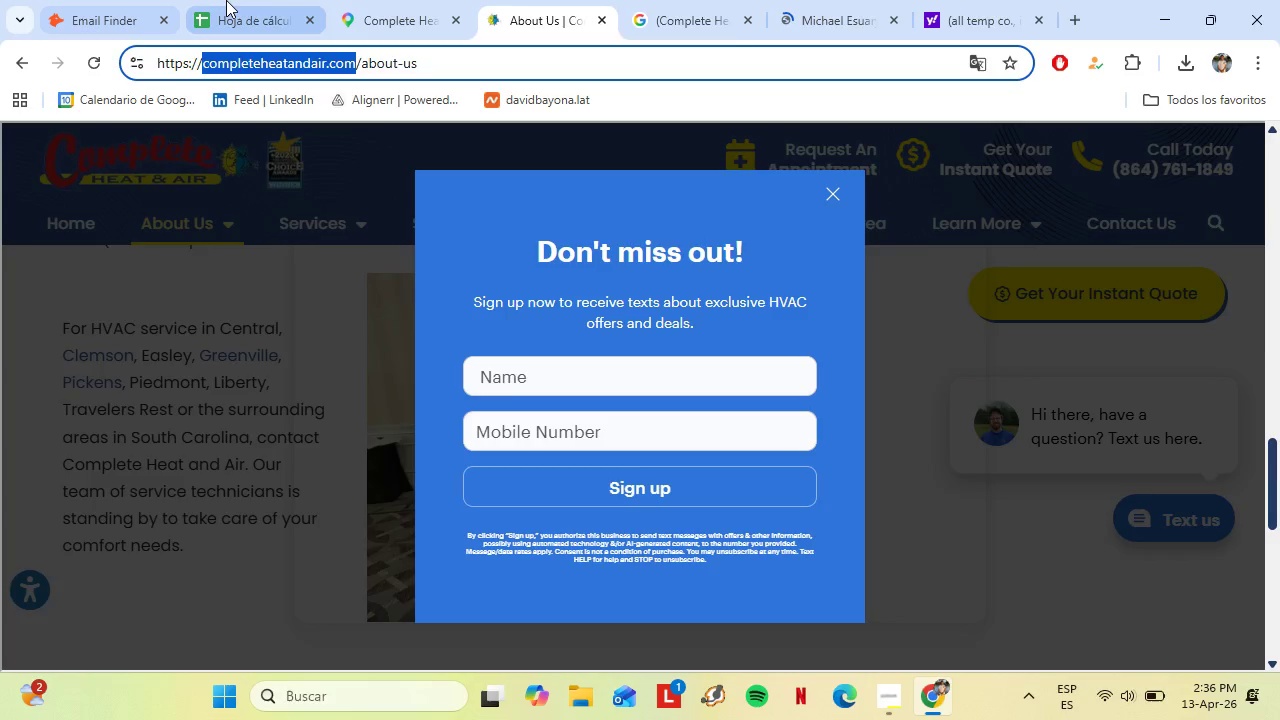 
left_click([226, 0])
 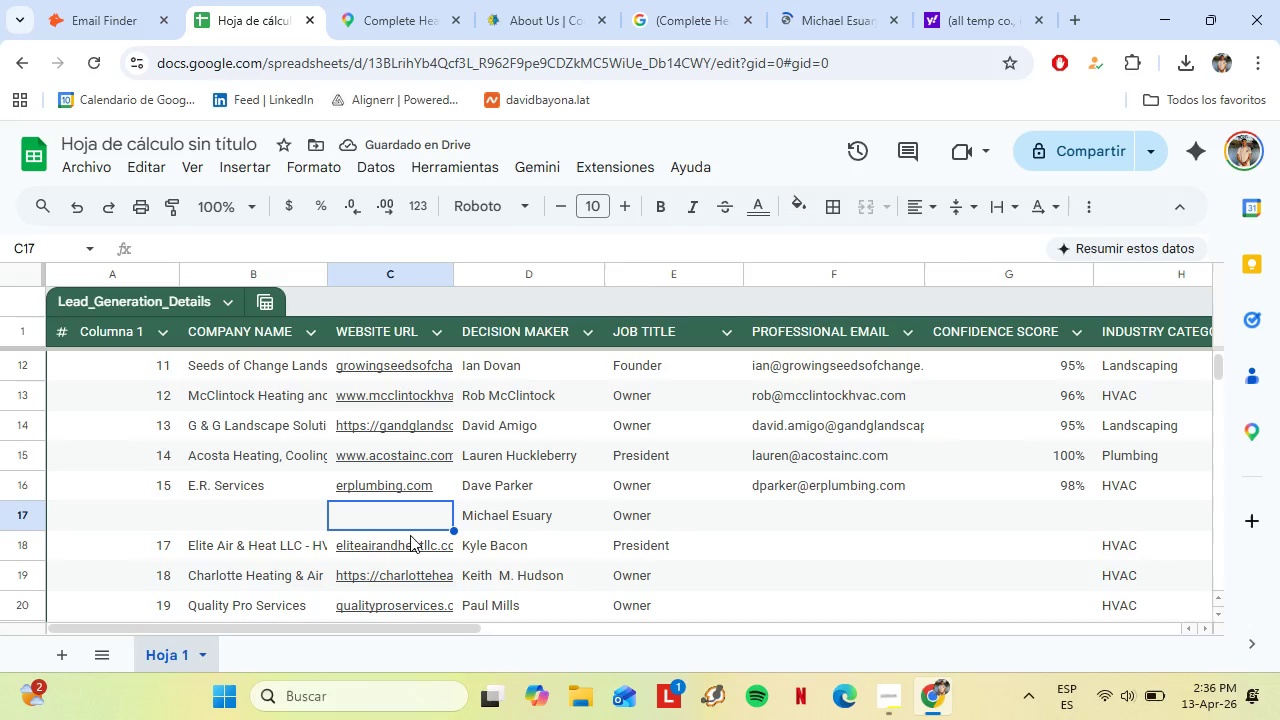 
key(Control+V)
 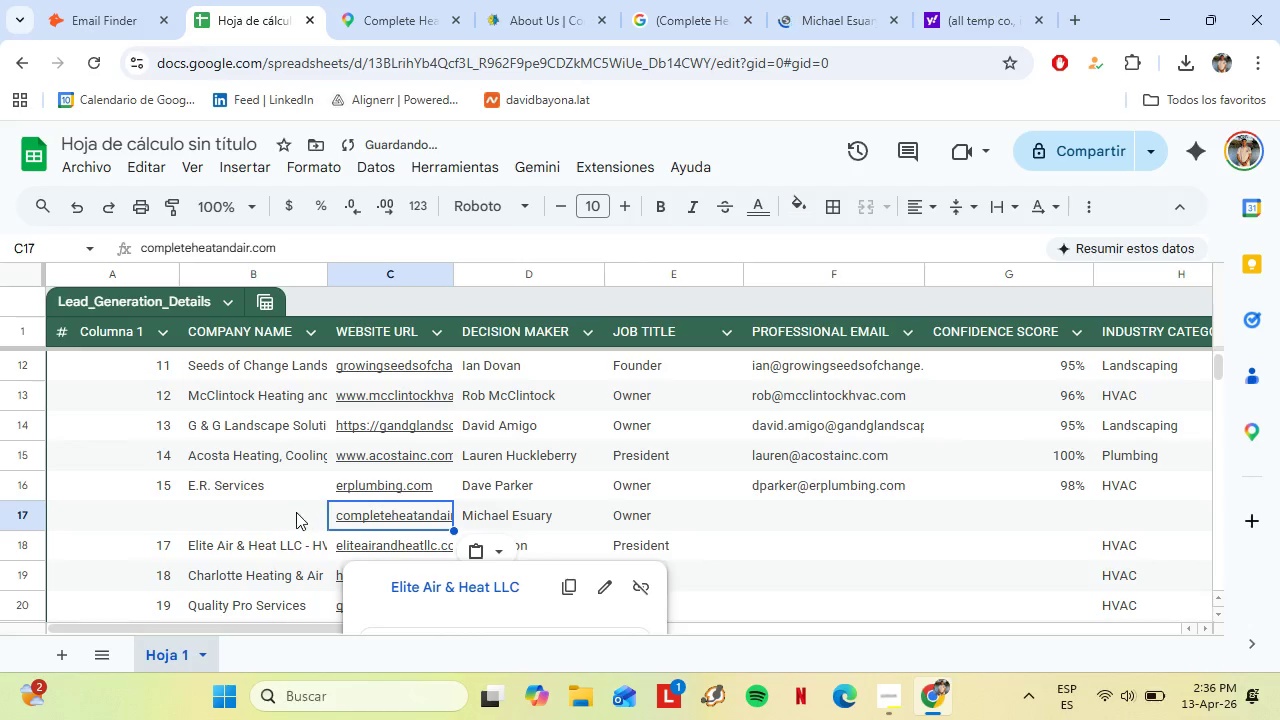 
left_click([295, 512])
 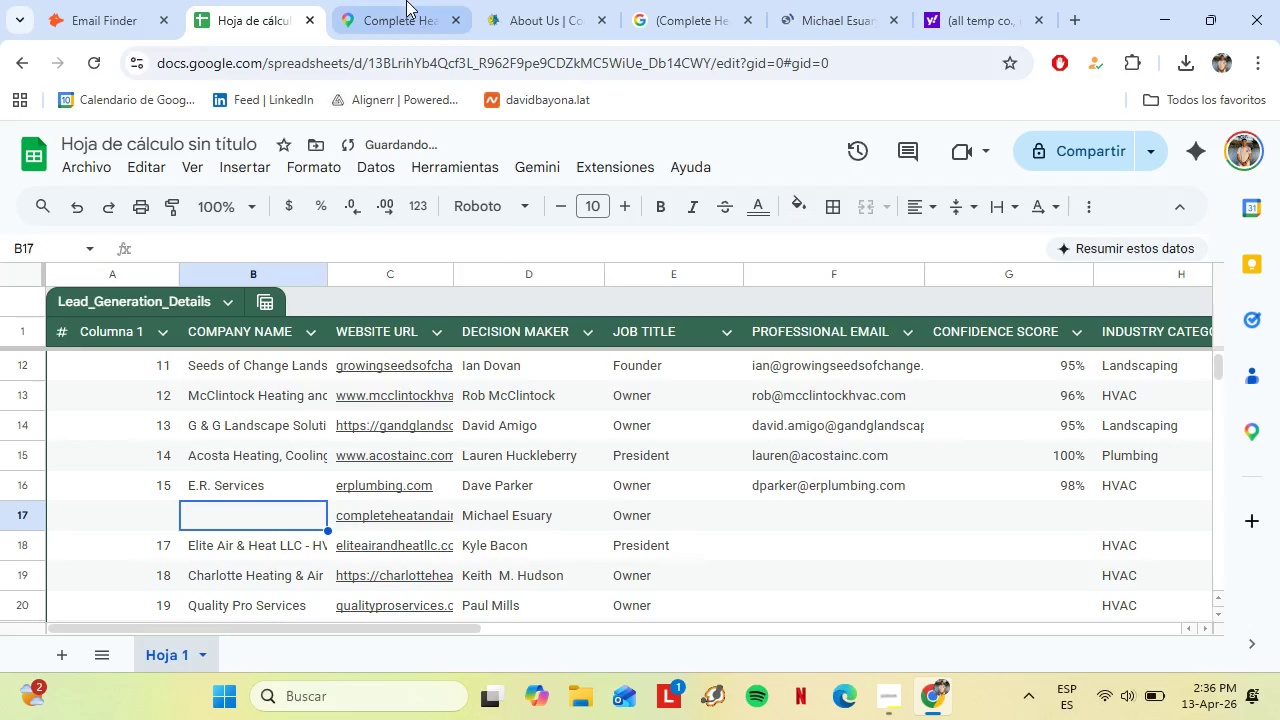 
left_click([406, 0])
 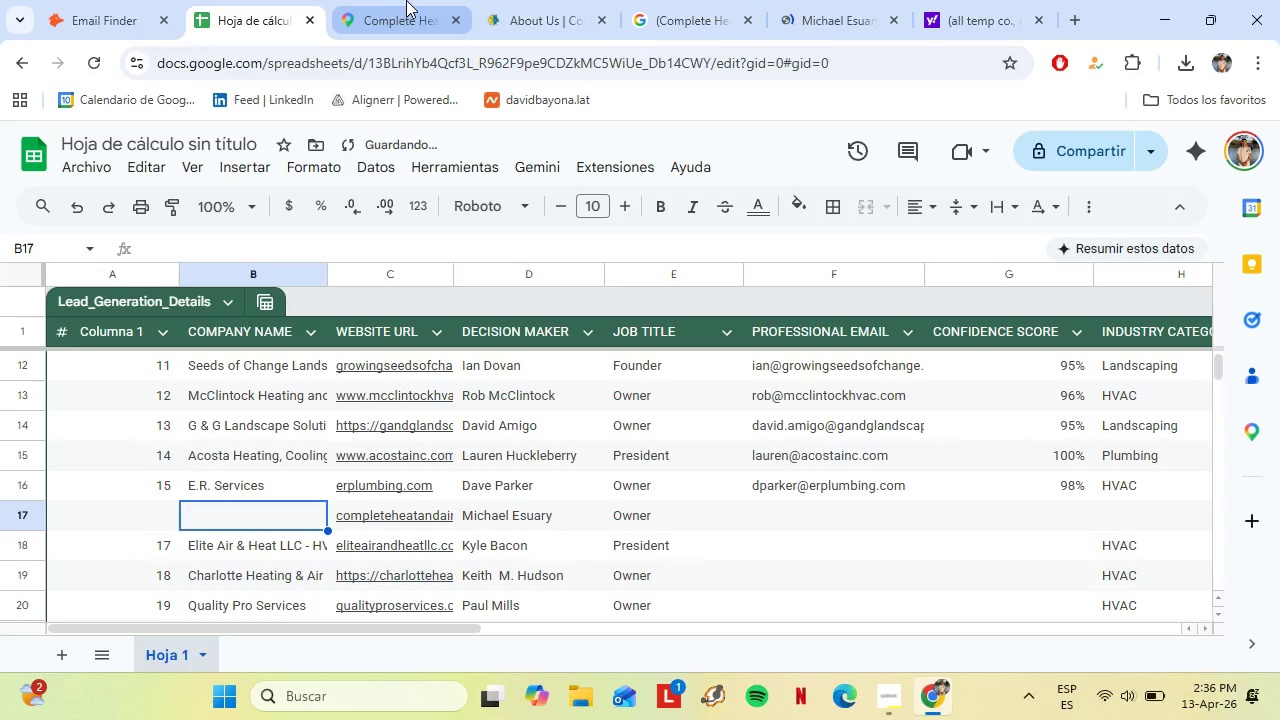 
key(Control+C)
 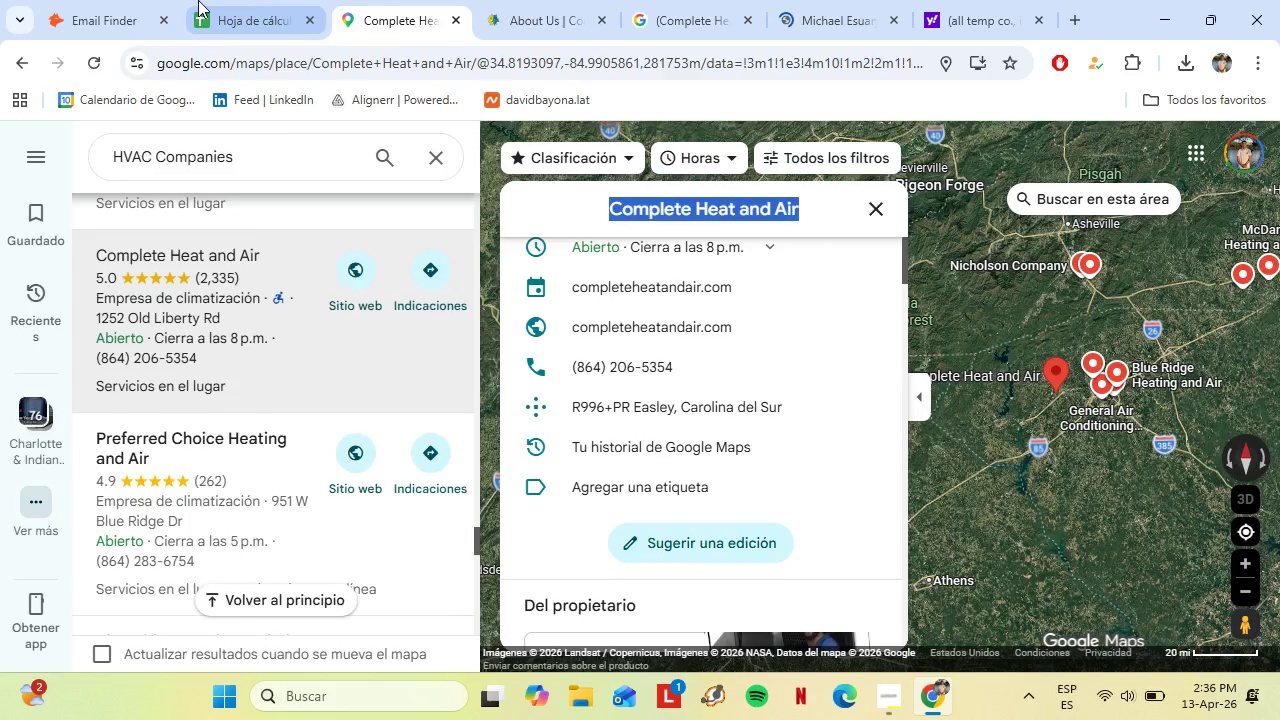 
left_click([195, 0])
 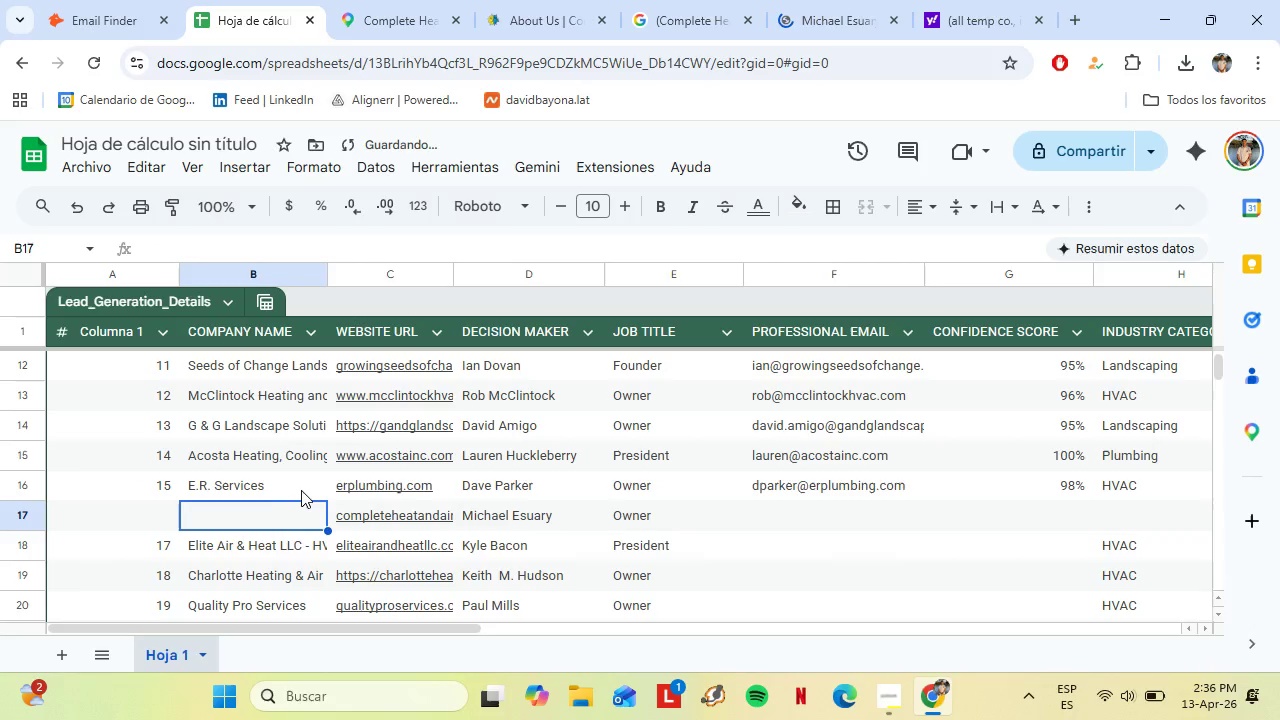 
key(Control+Shift+V)
 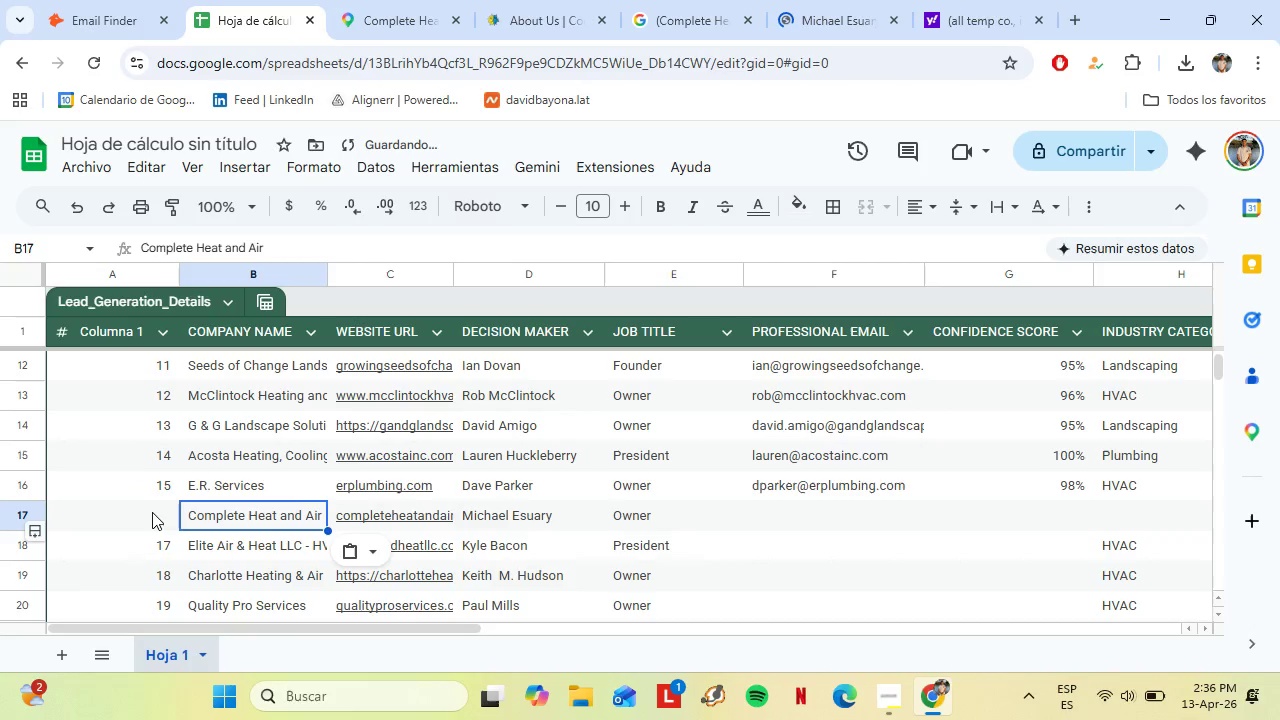 
left_click([152, 511])
 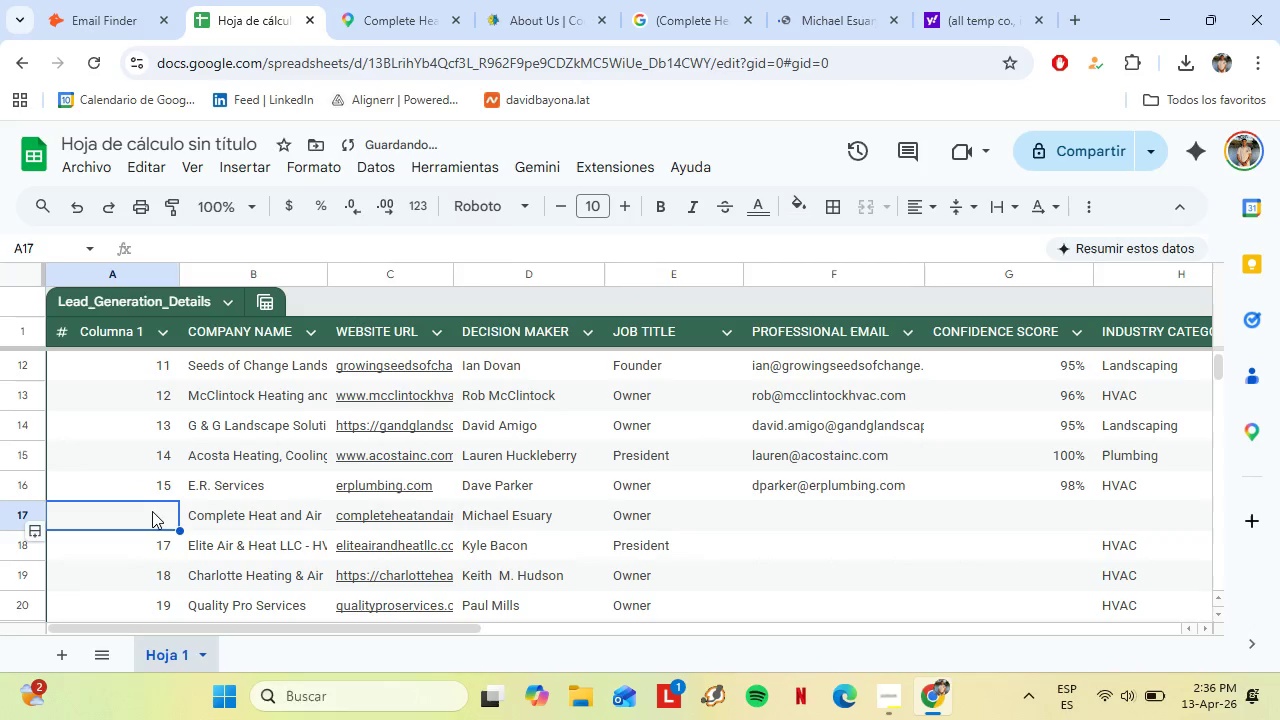 
type(16)
 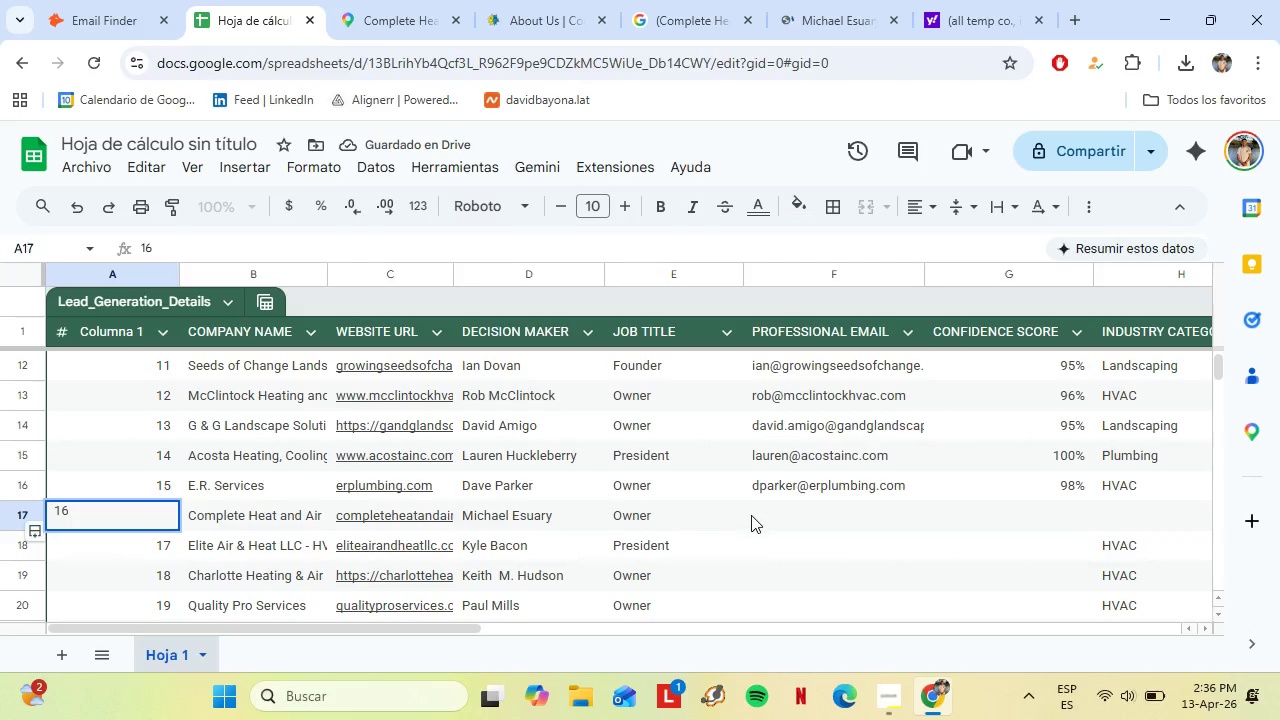 
left_click([760, 517])
 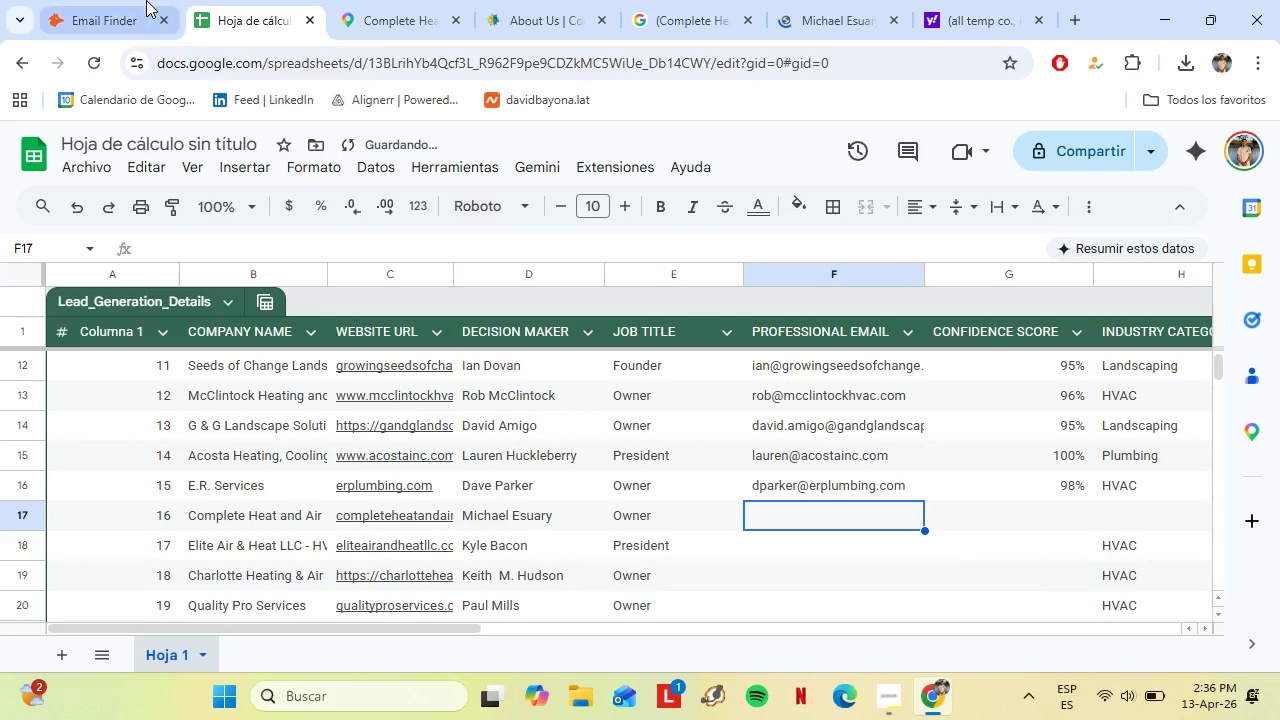 
left_click([146, 0])
 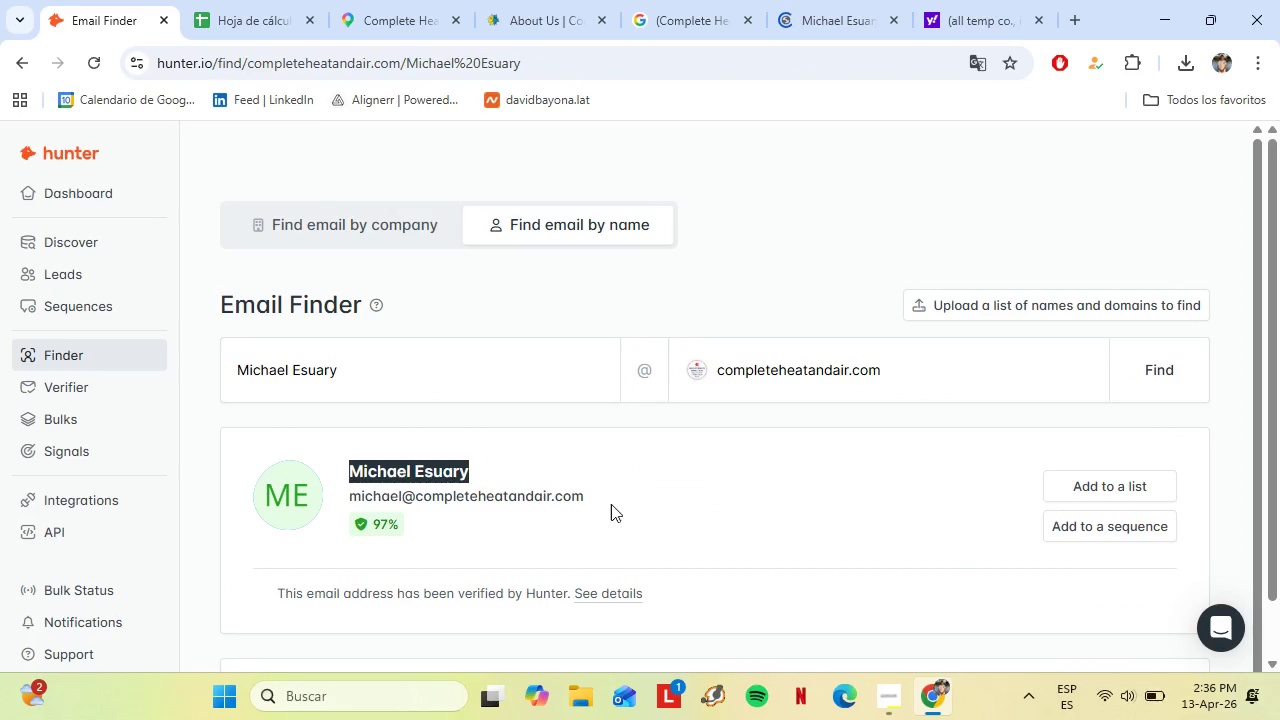 
left_click_drag(start_coordinate=[610, 497], to_coordinate=[349, 499])
 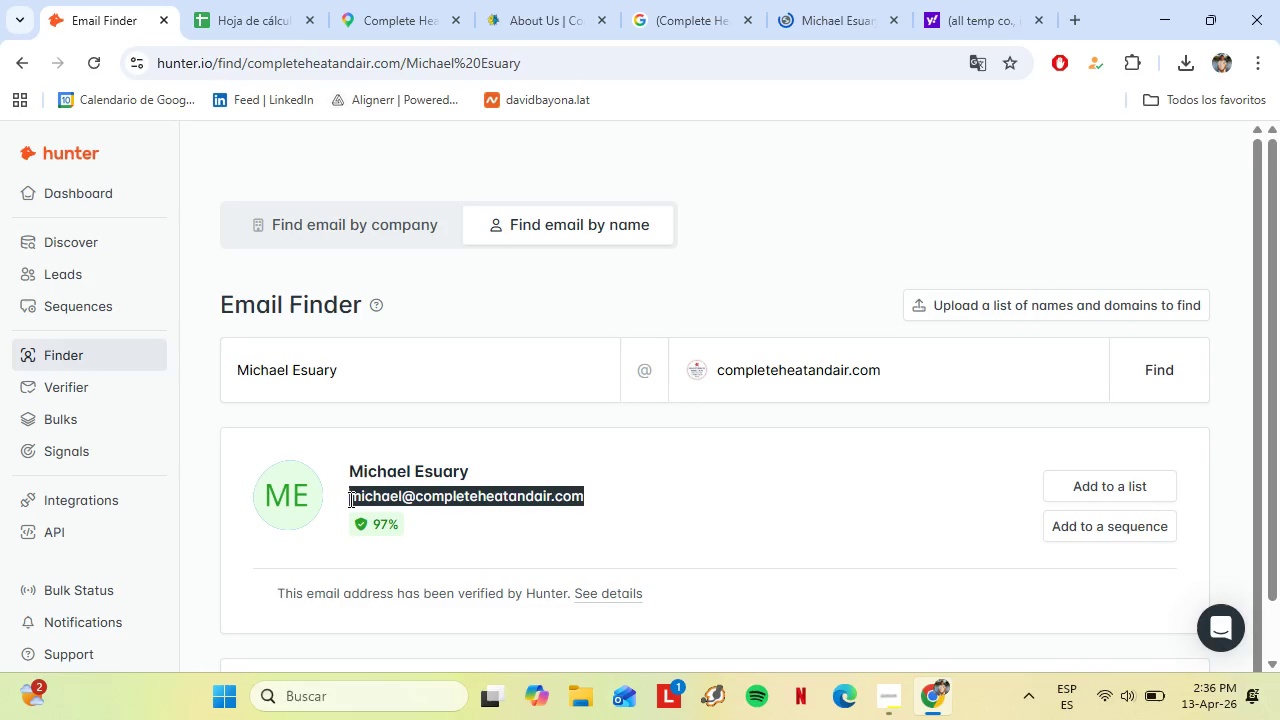 
key(Control+C)
 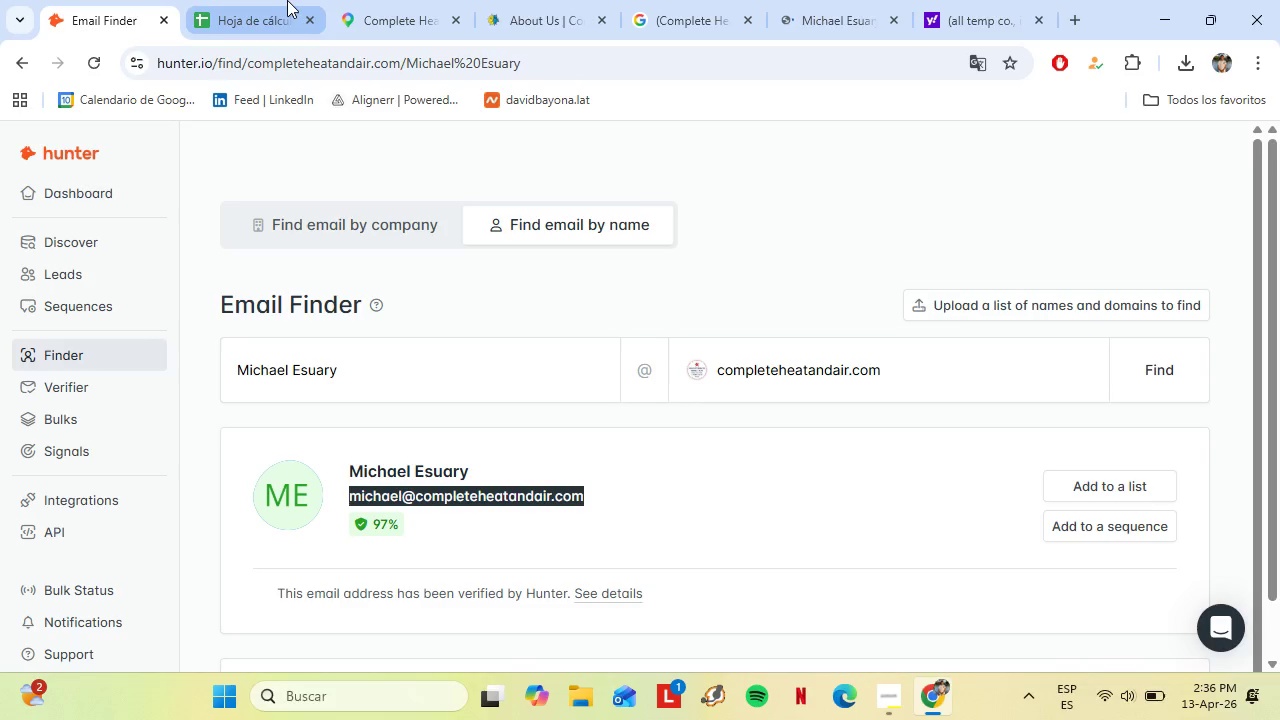 
left_click([287, 0])
 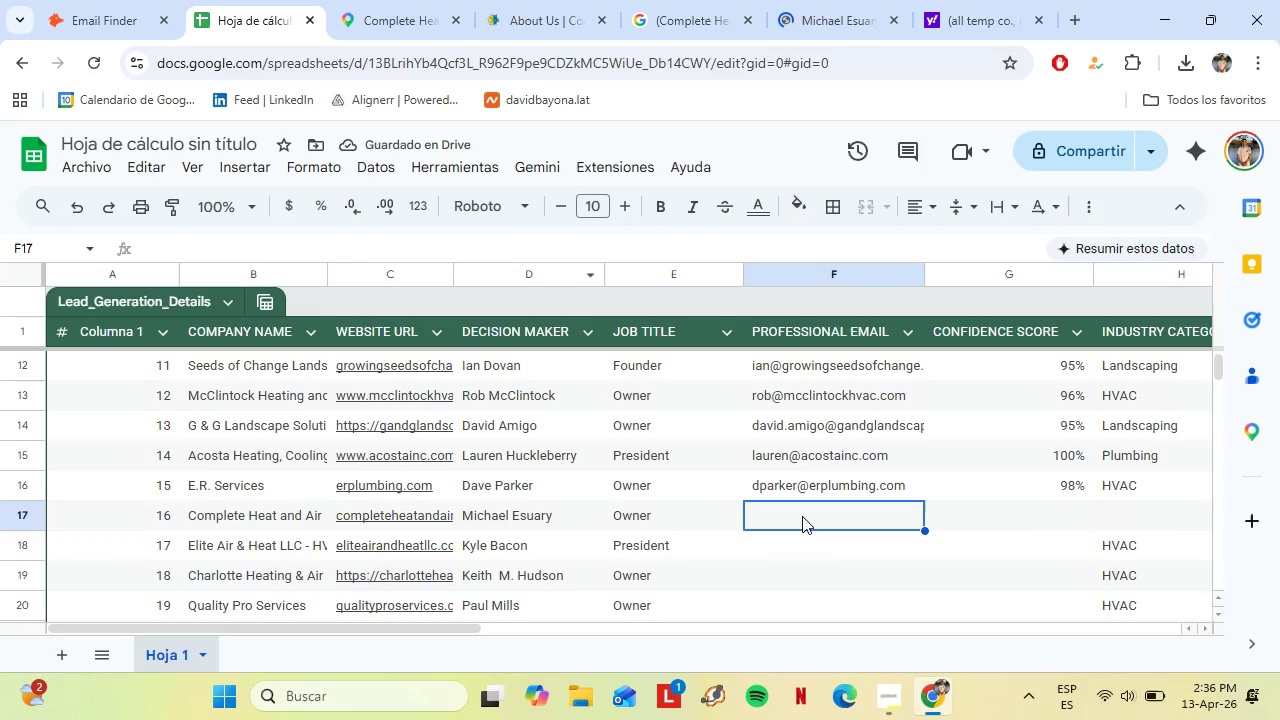 
key(Control+Shift+V)
 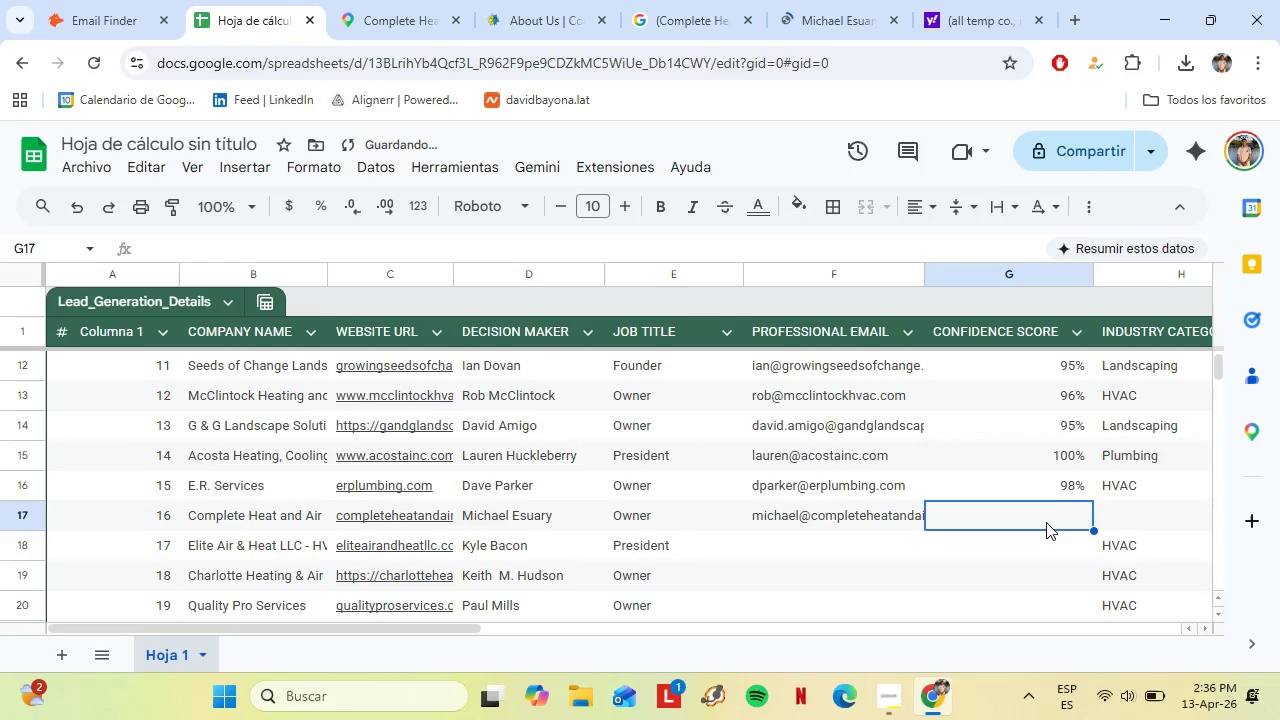 
type(97%)
 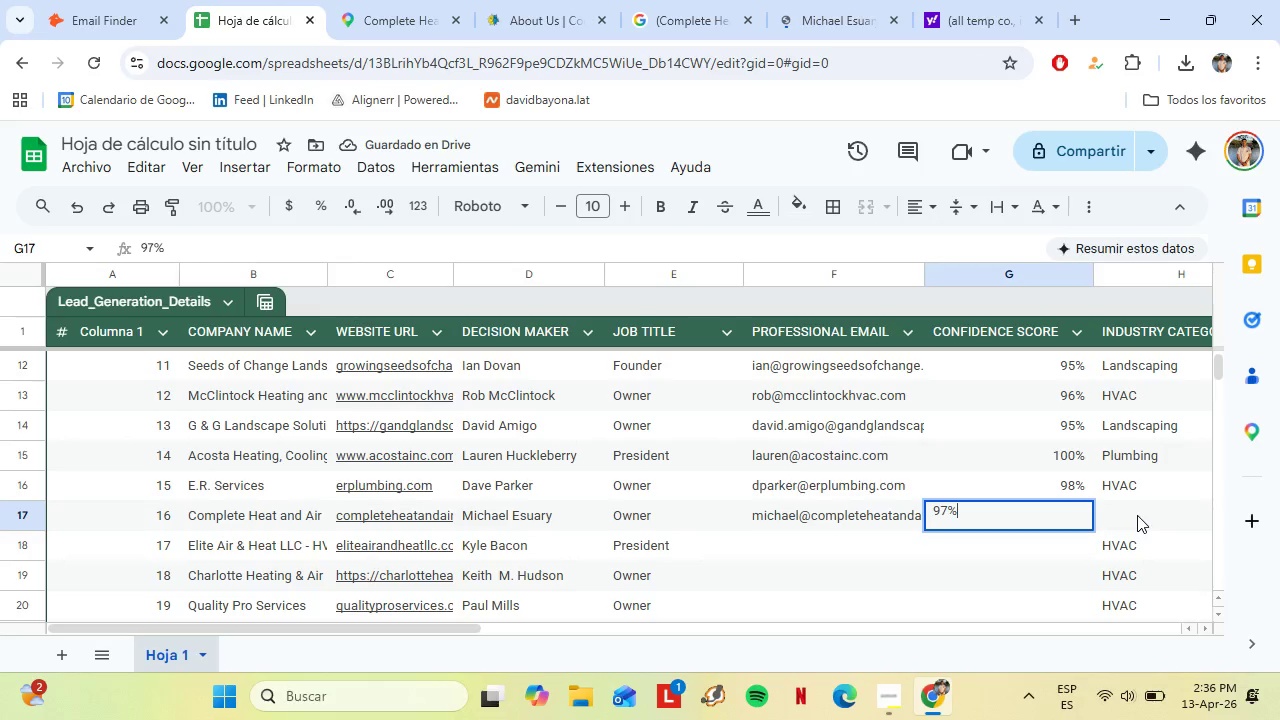 
 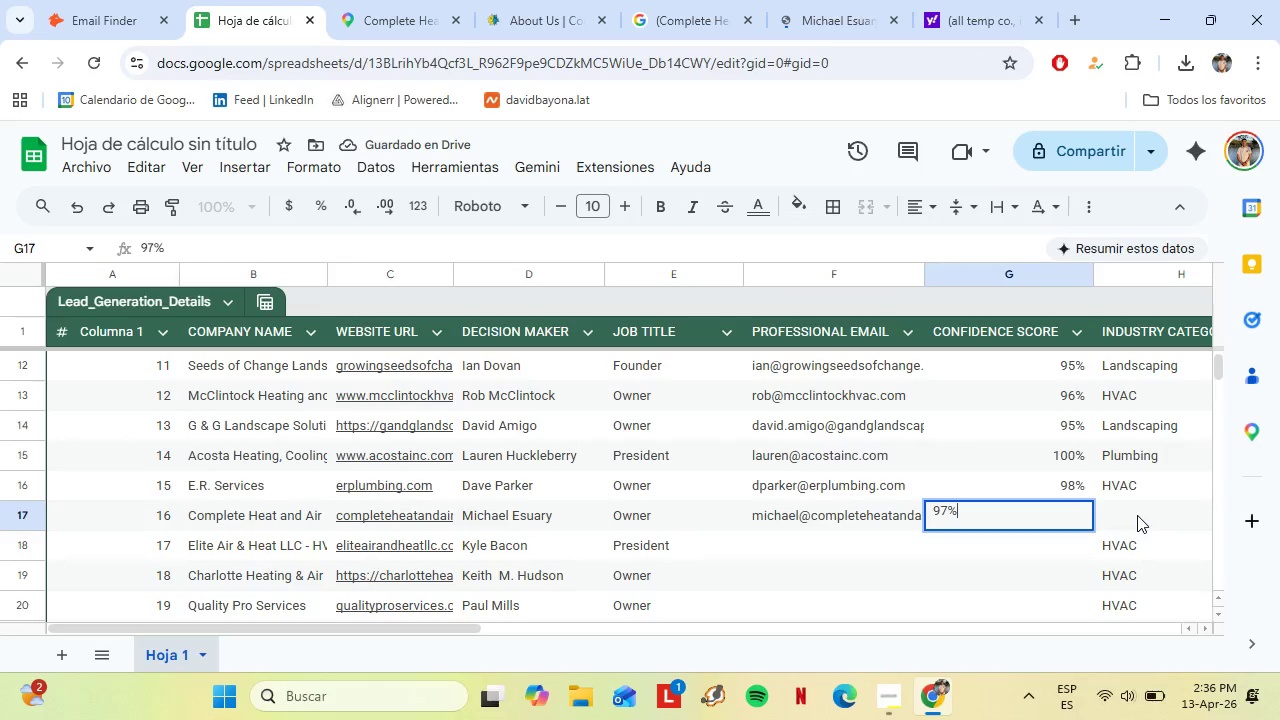 
left_click([1137, 514])
 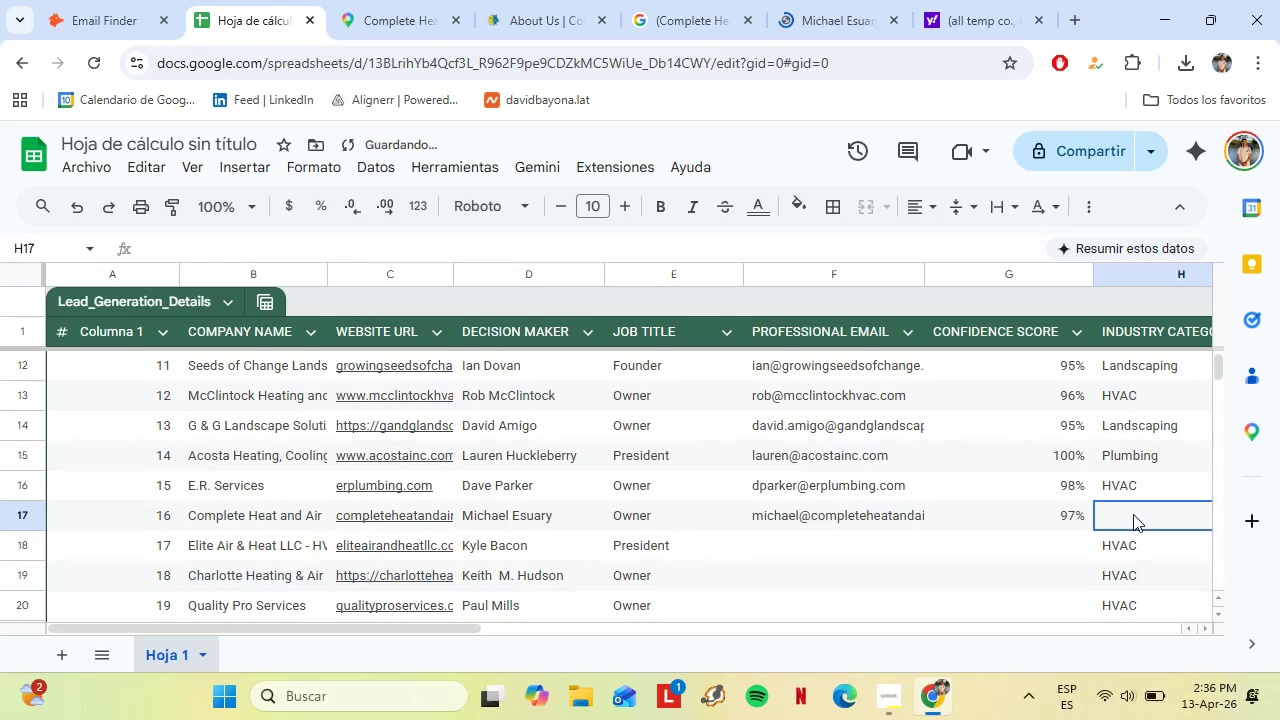 
type(HVAC)
 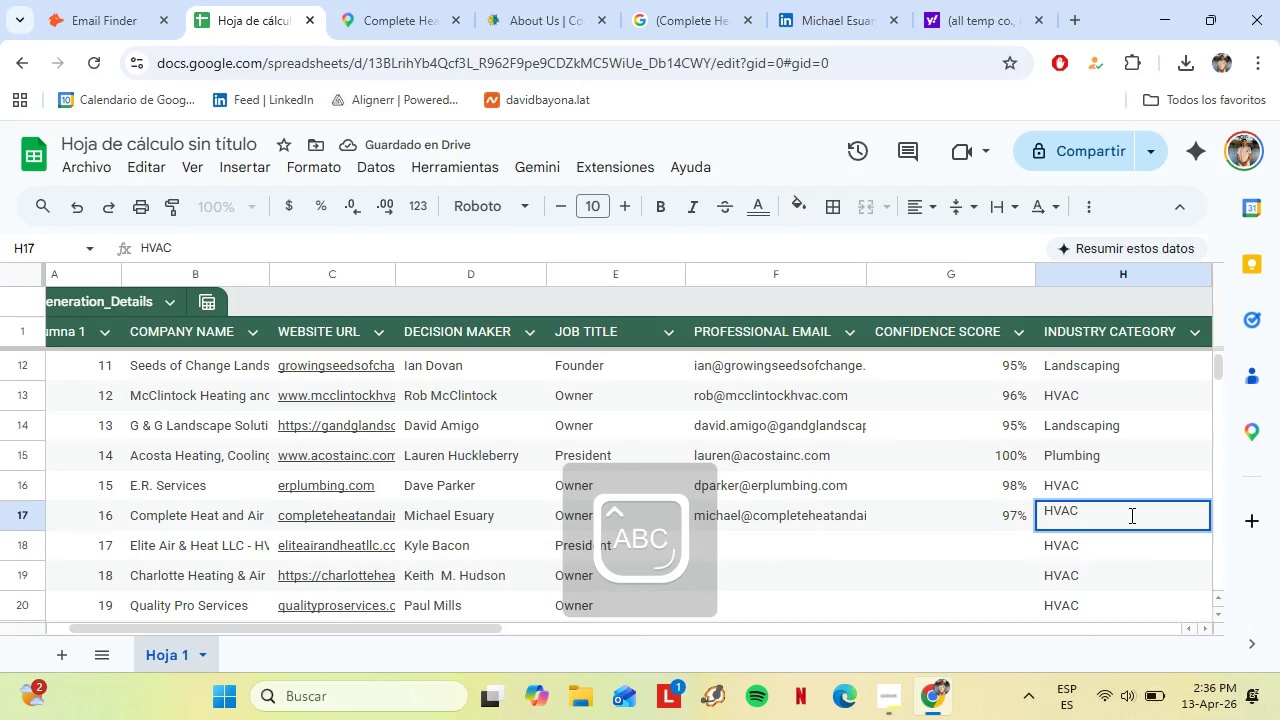 
key(ArrowRight)
 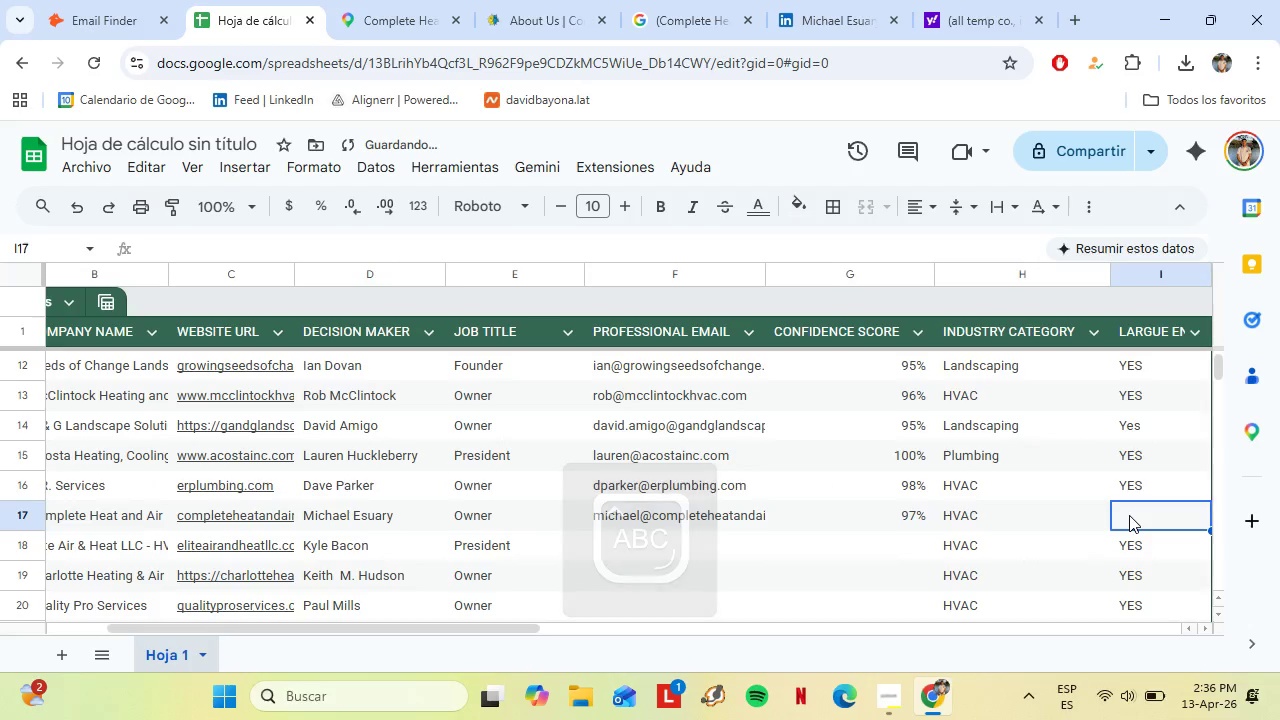 
type(YES)
 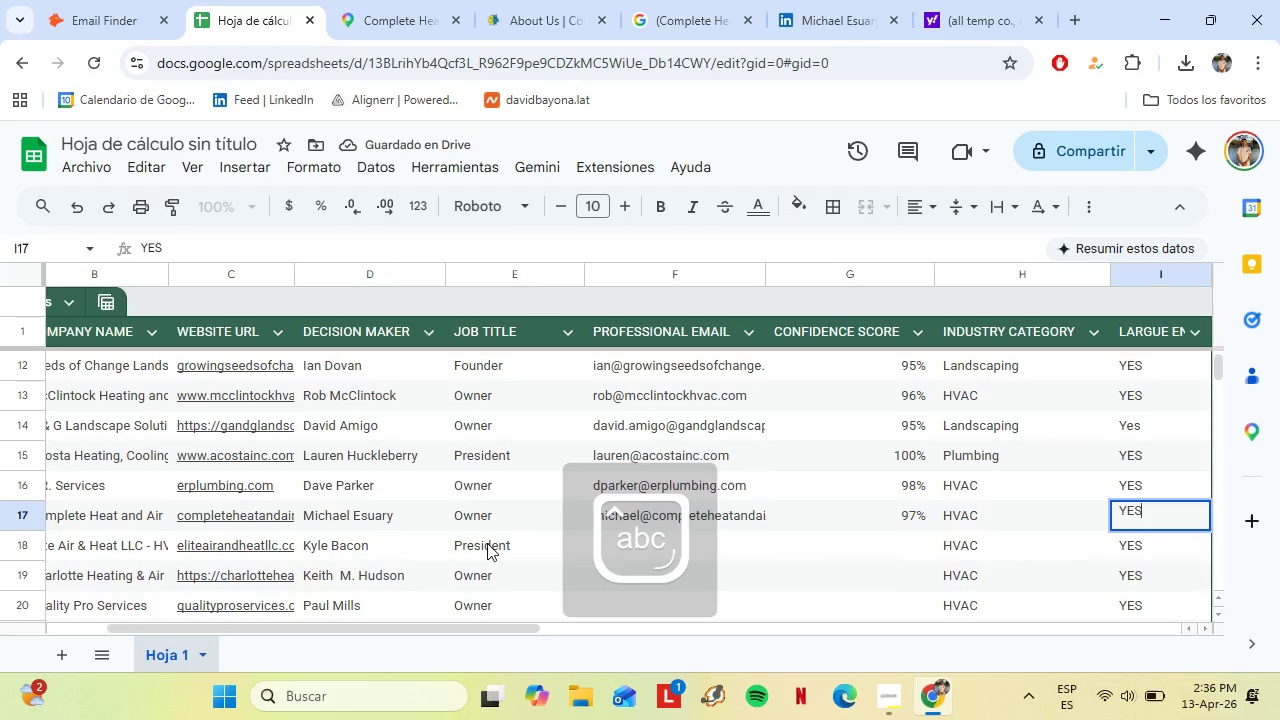 
left_click([486, 543])
 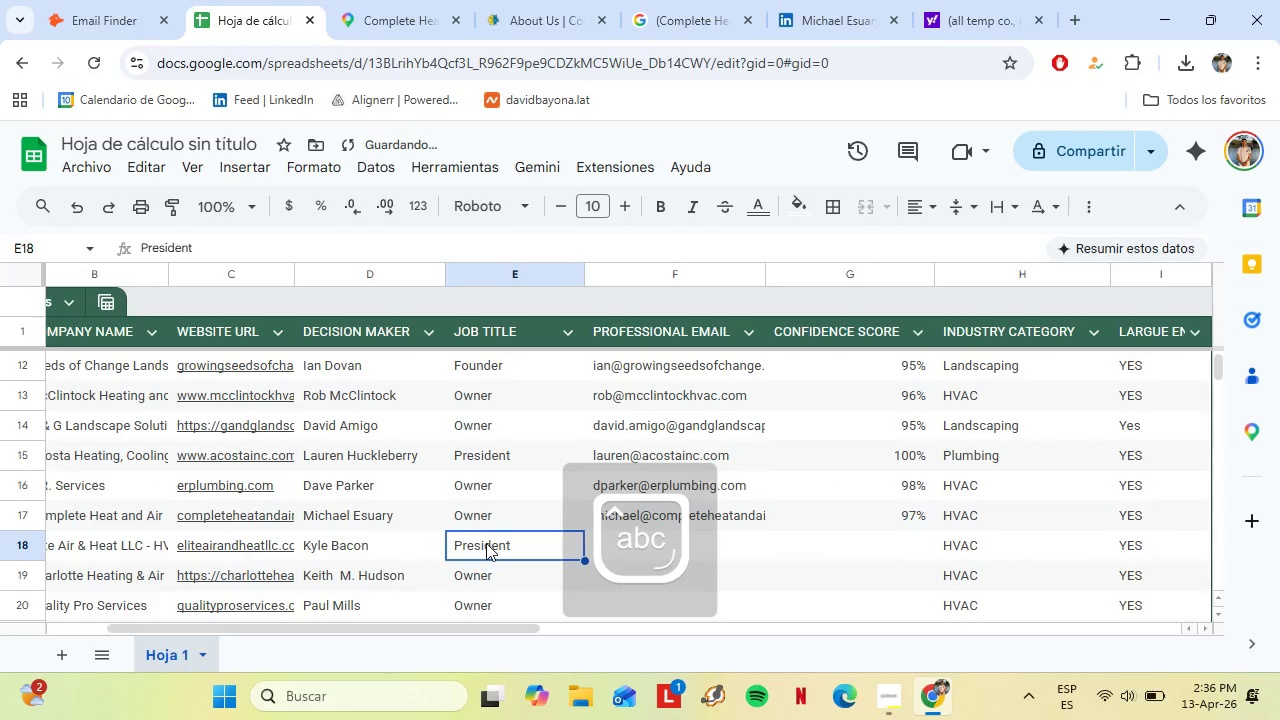 
key(ArrowLeft)
 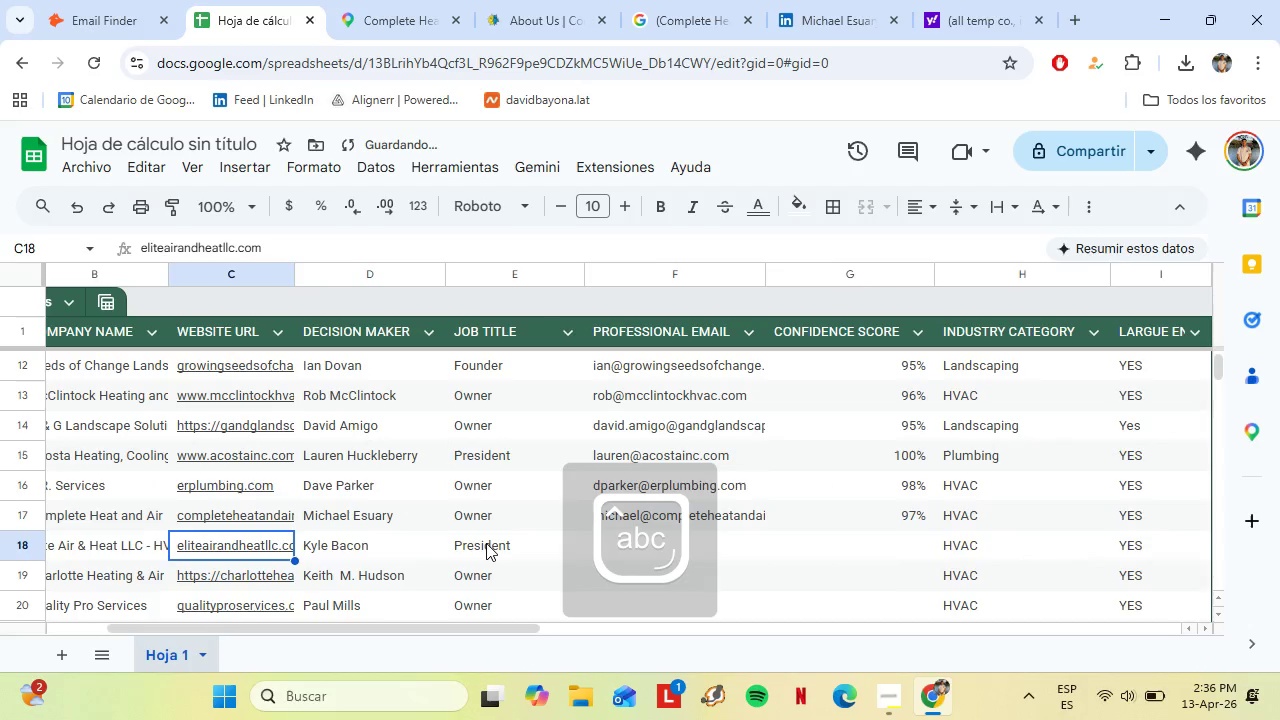 
key(ArrowLeft)
 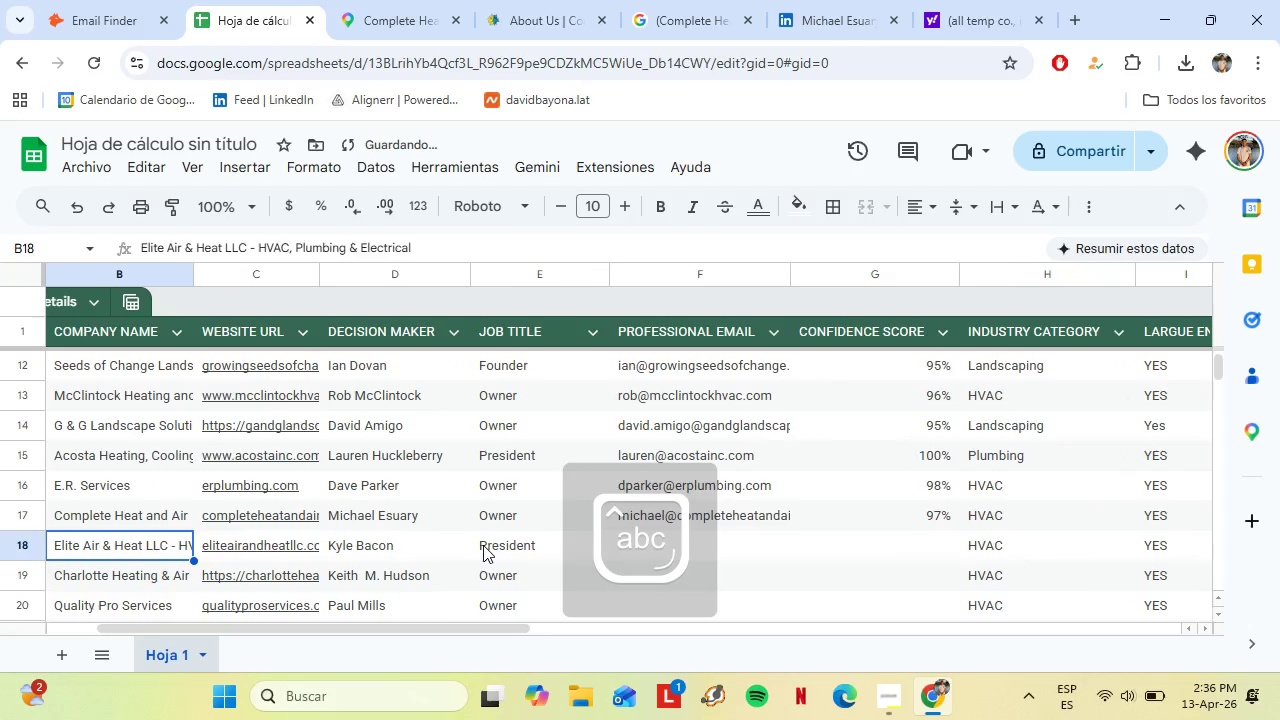 
key(ArrowLeft)
 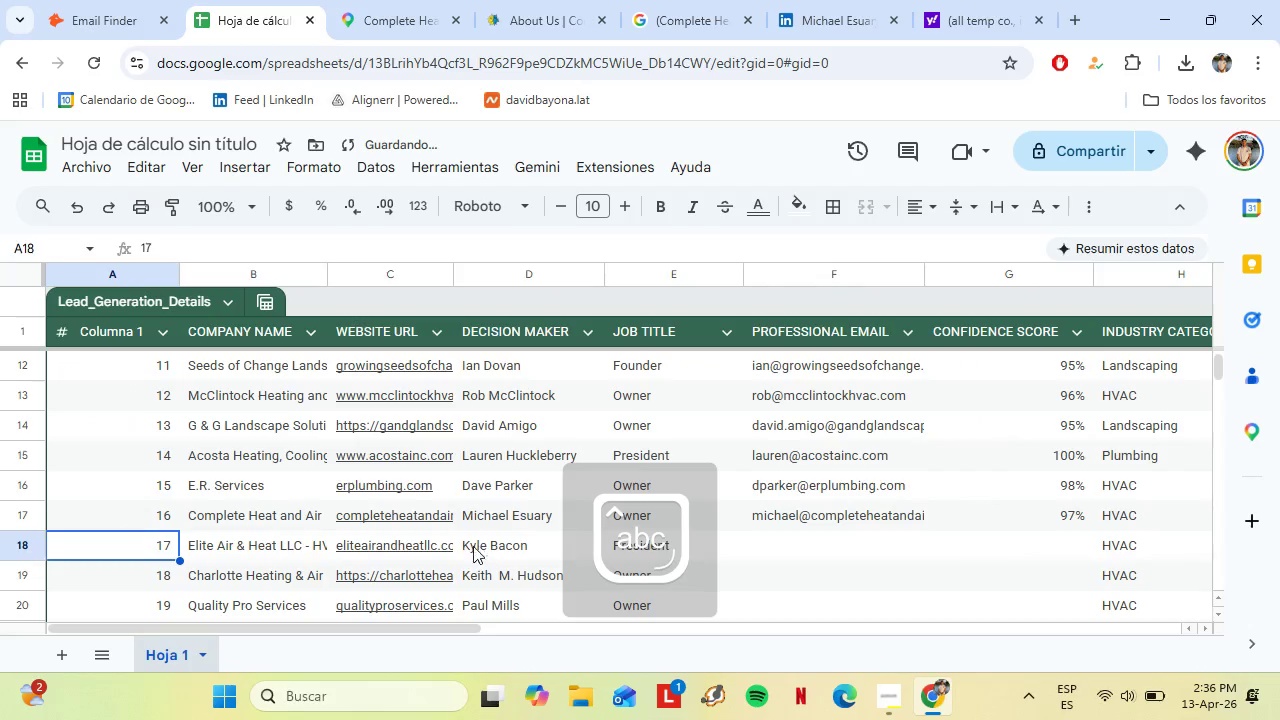 
key(ArrowLeft)
 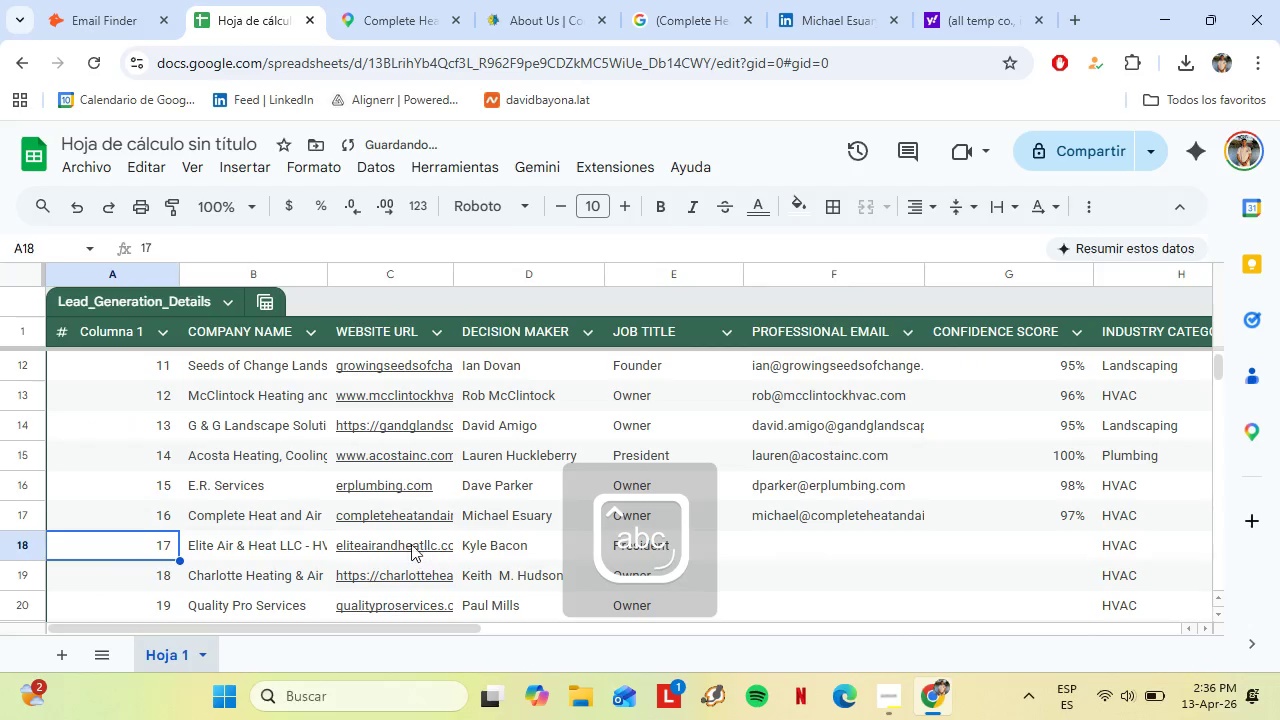 
key(ArrowLeft)
 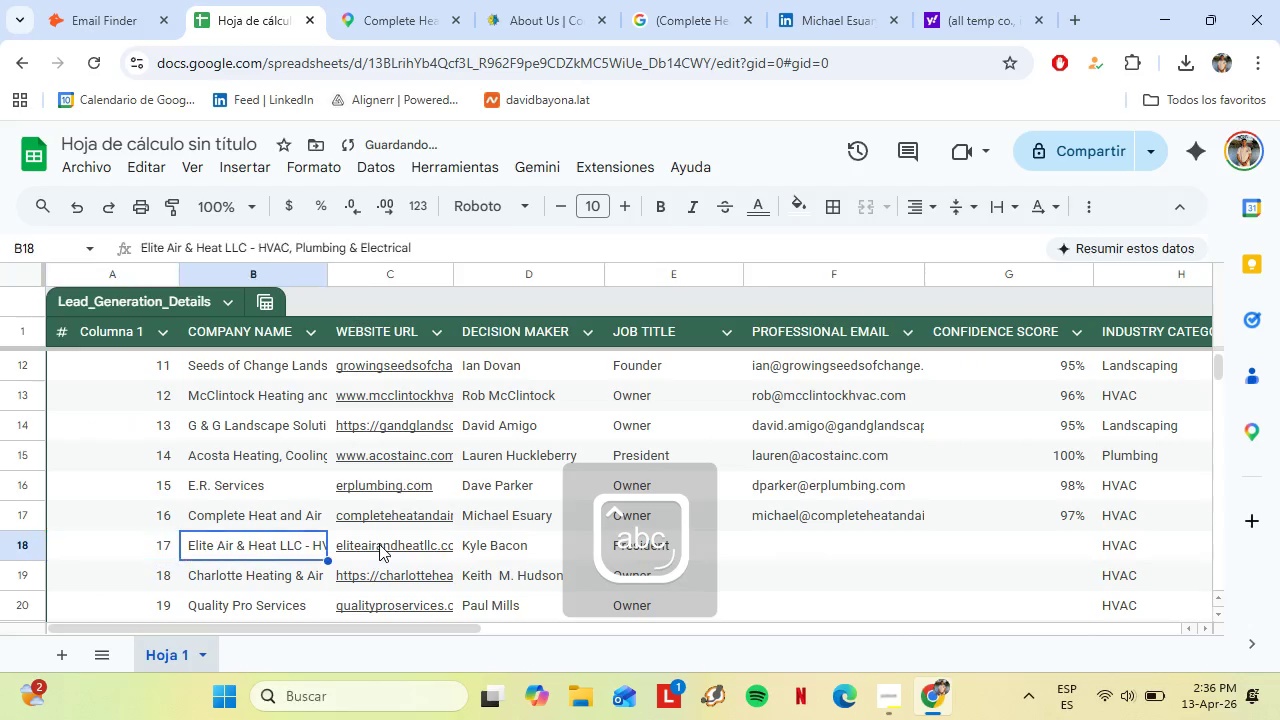 
key(ArrowRight)
 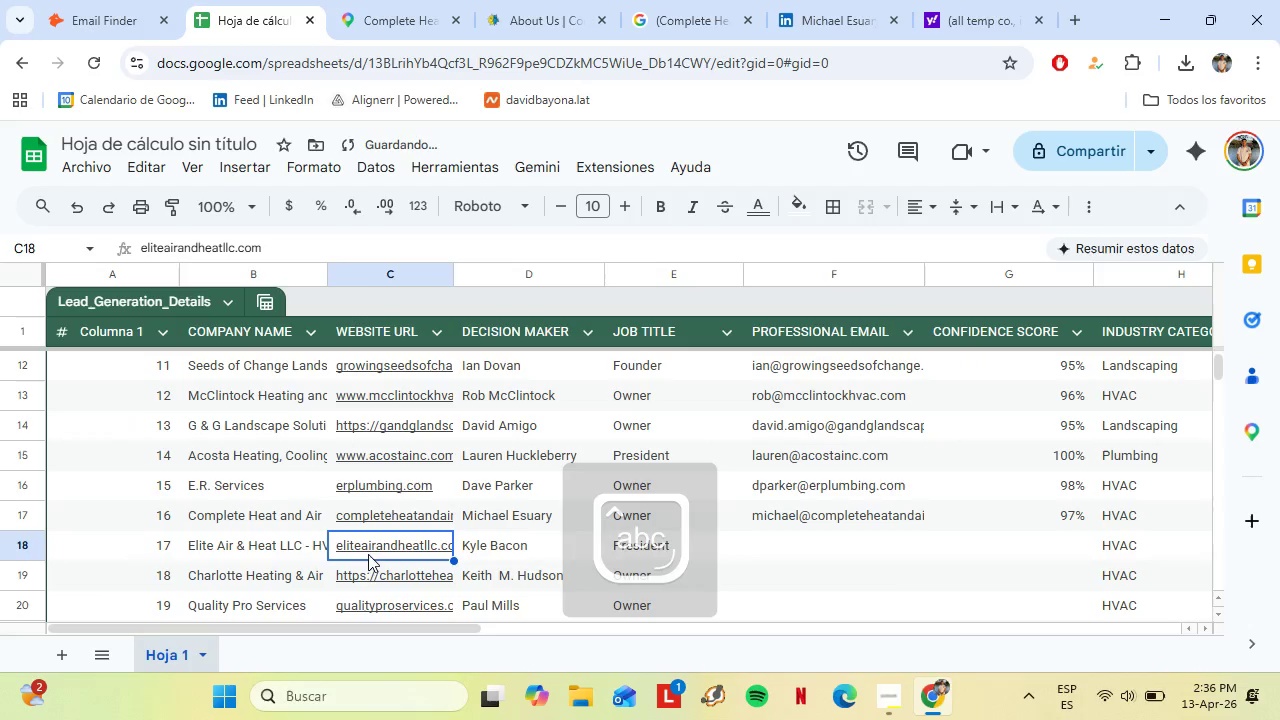 
key(ArrowRight)
 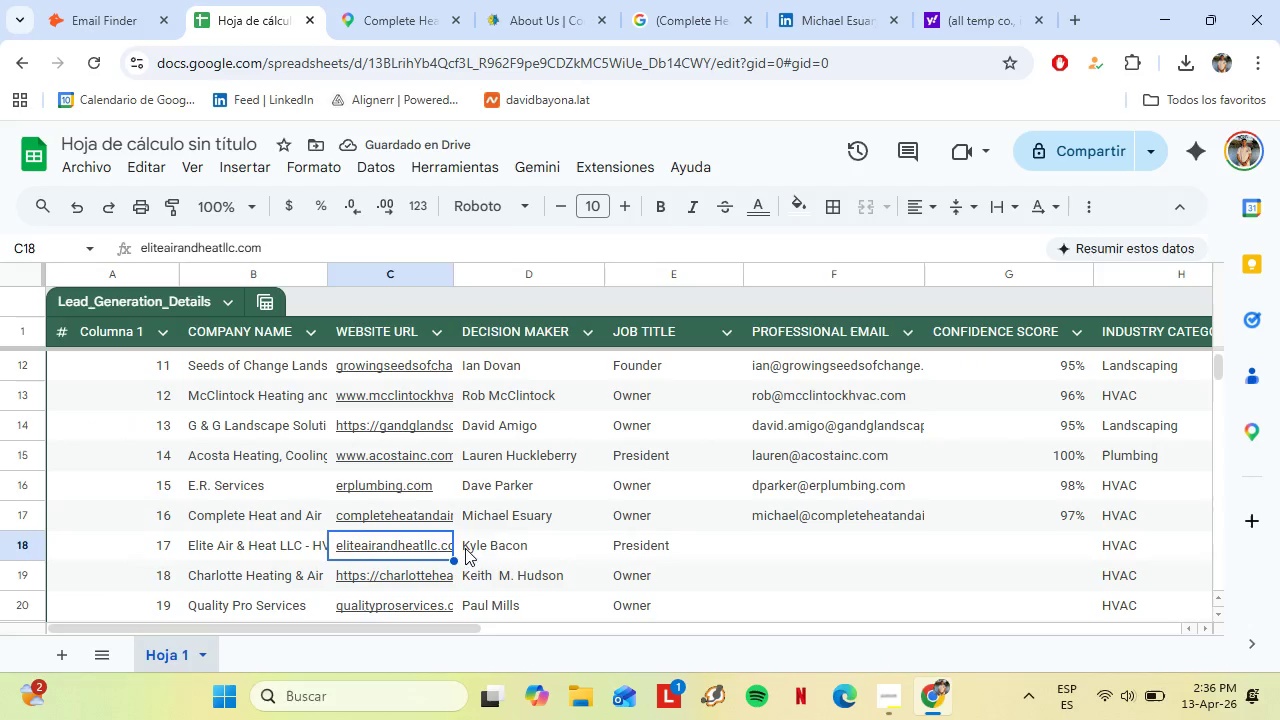 
key(Control+C)
 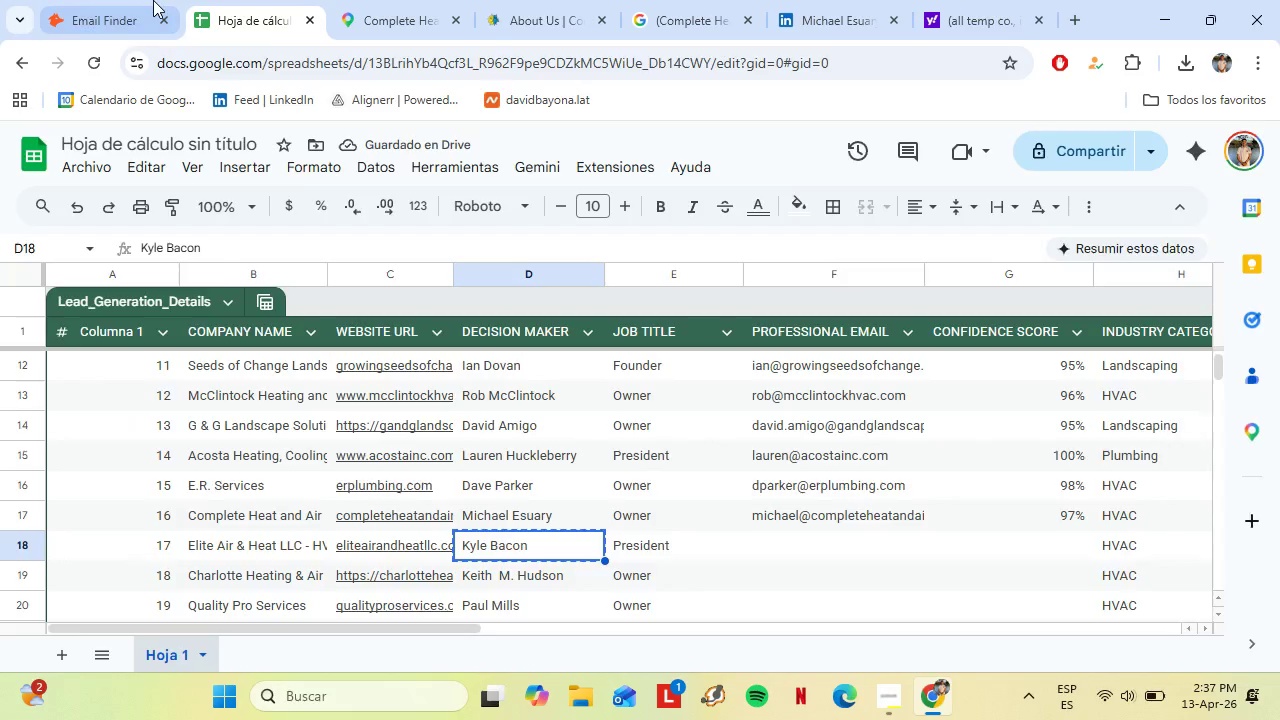 
left_click([147, 0])
 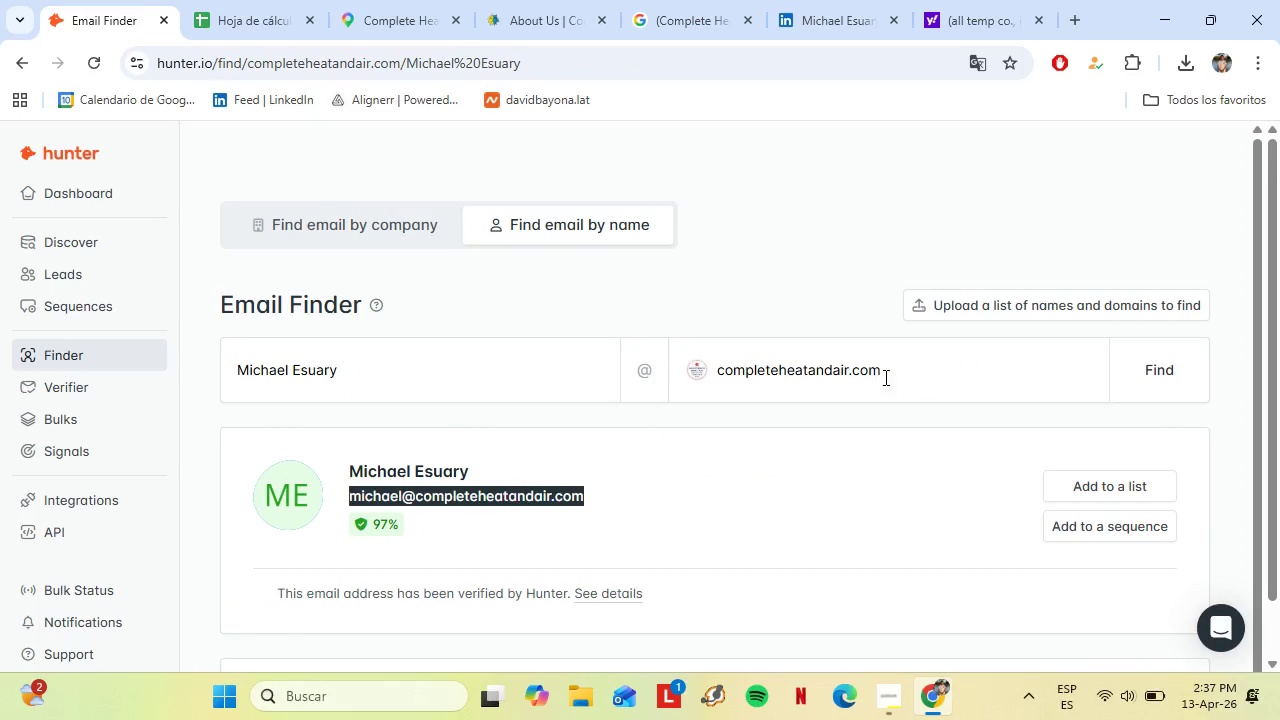 
left_click_drag(start_coordinate=[886, 375], to_coordinate=[654, 377])
 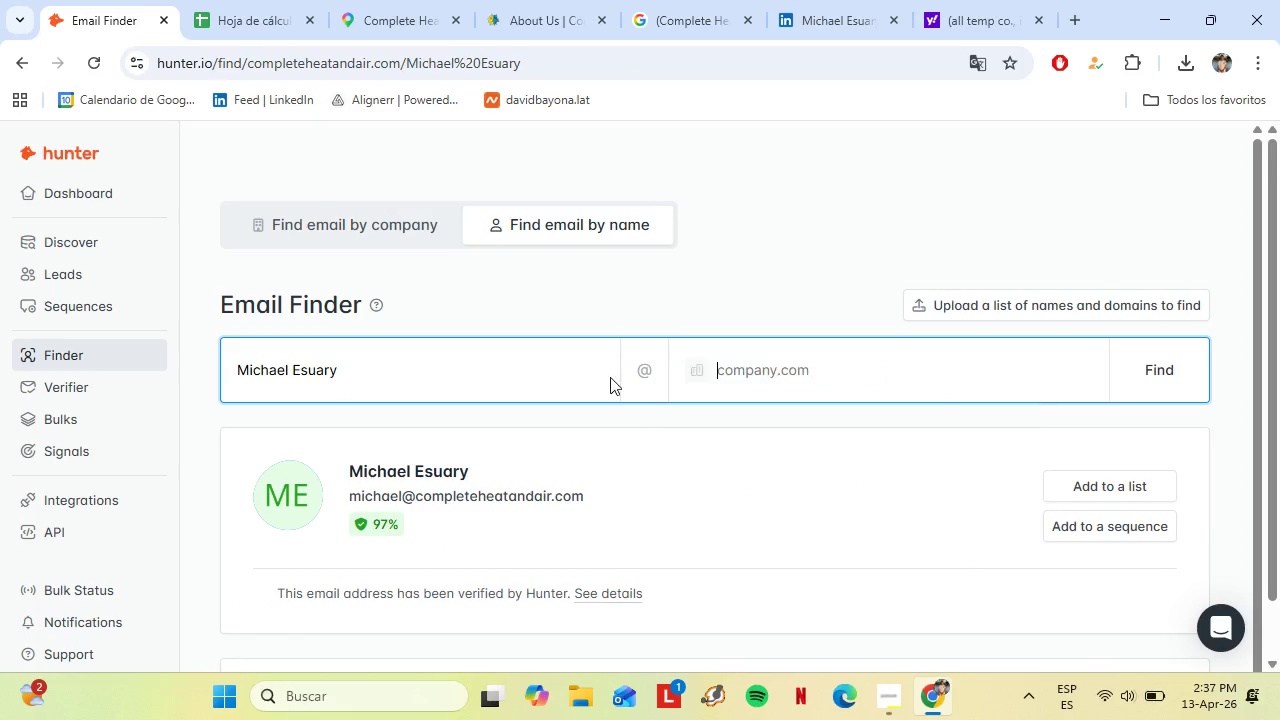 
key(Backspace)
 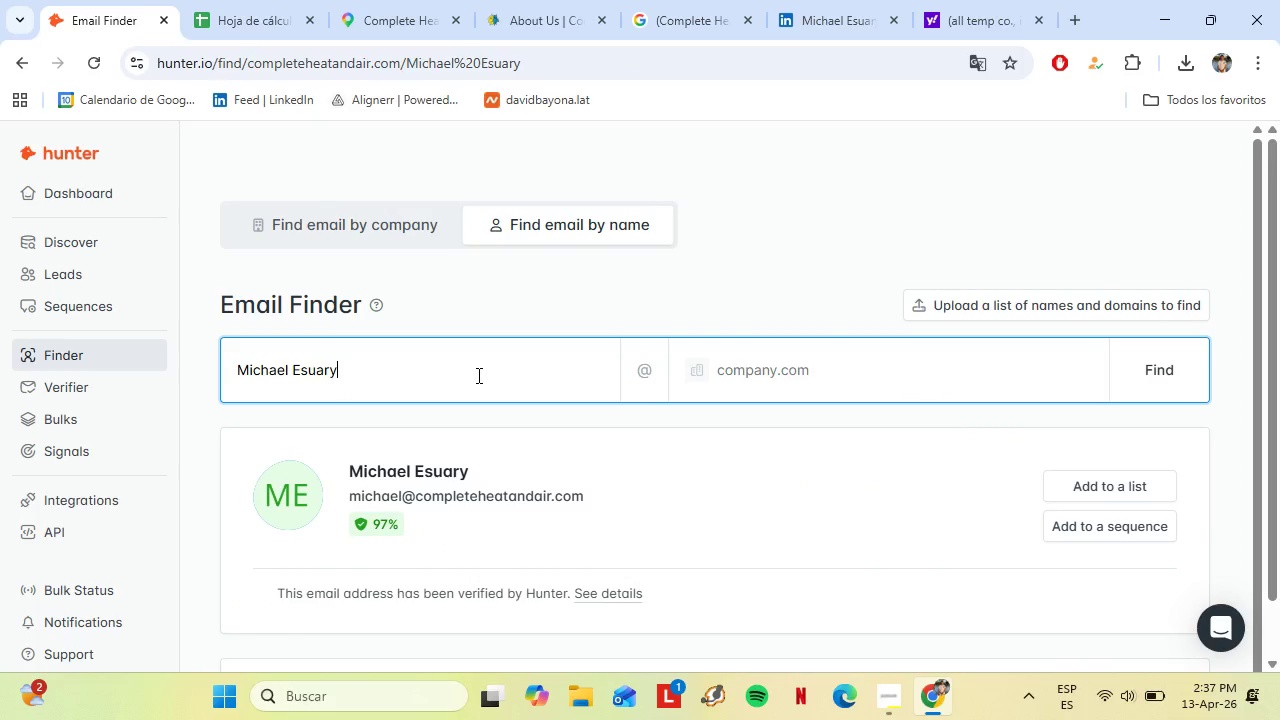 
left_click_drag(start_coordinate=[487, 375], to_coordinate=[188, 368])
 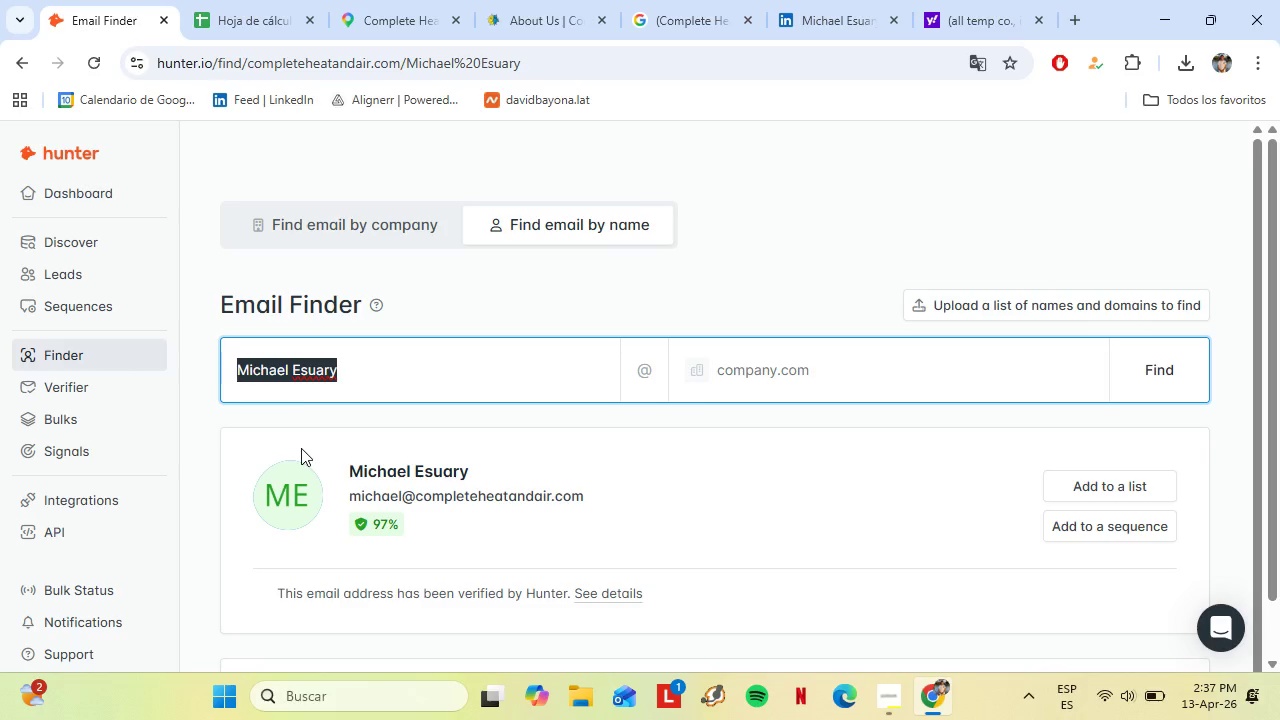 
key(Control+V)
 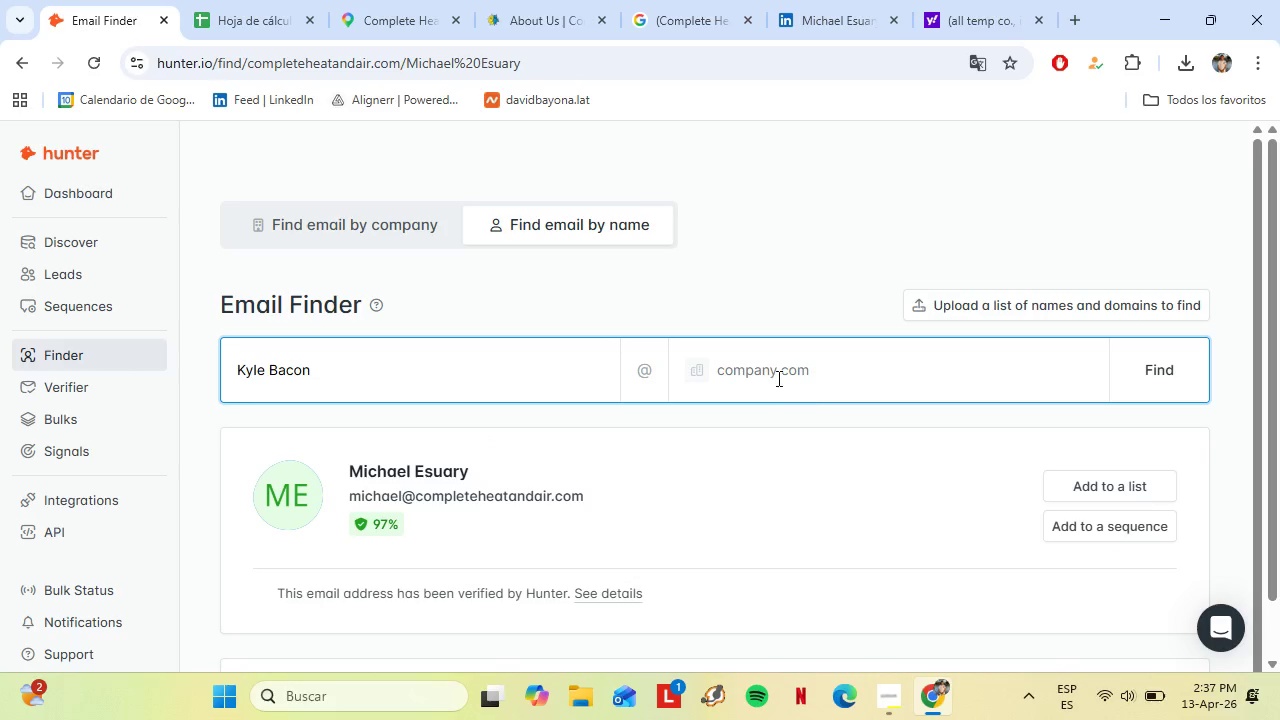 
left_click([774, 374])
 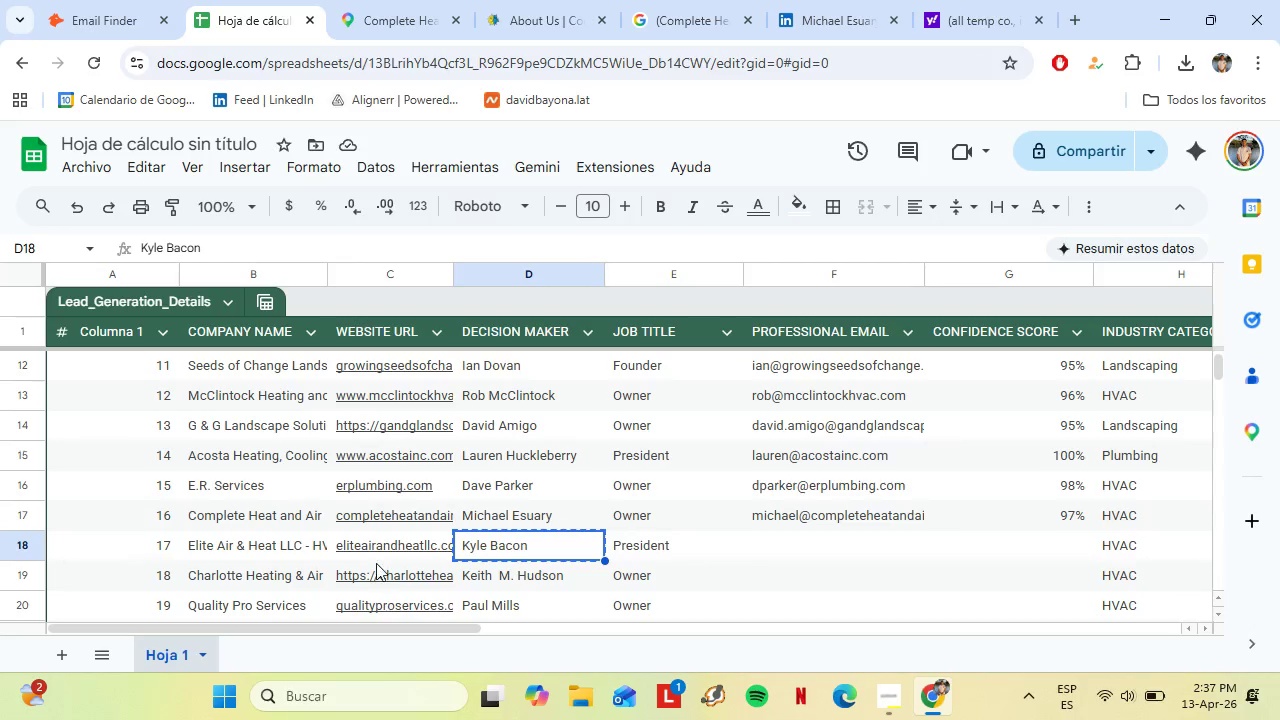 
left_click([369, 532])
 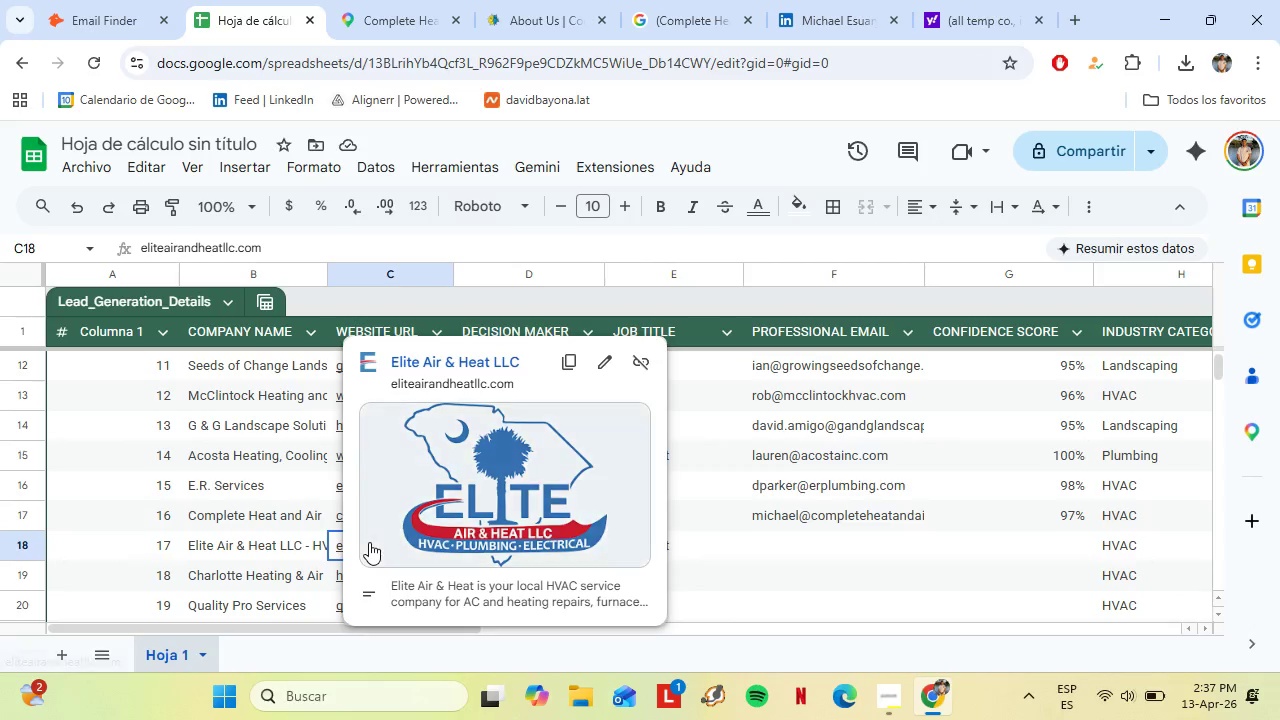 
key(Control+C)
 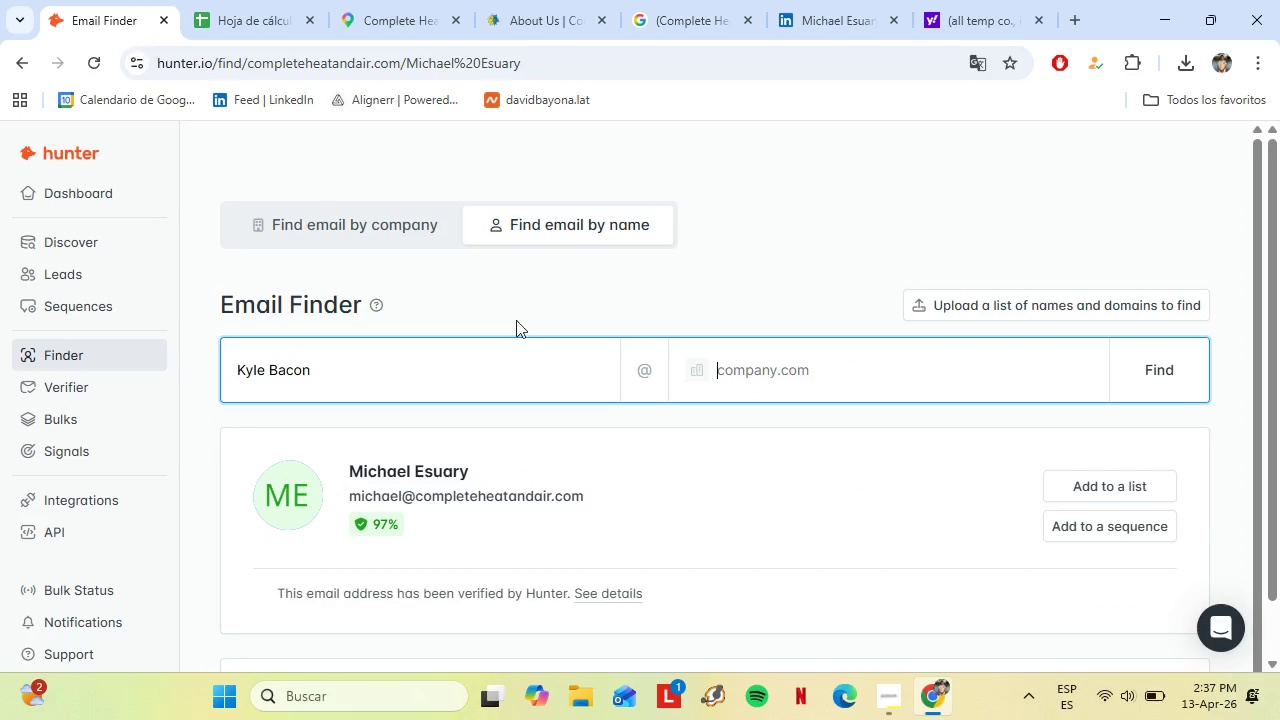 
key(Control+V)
 